 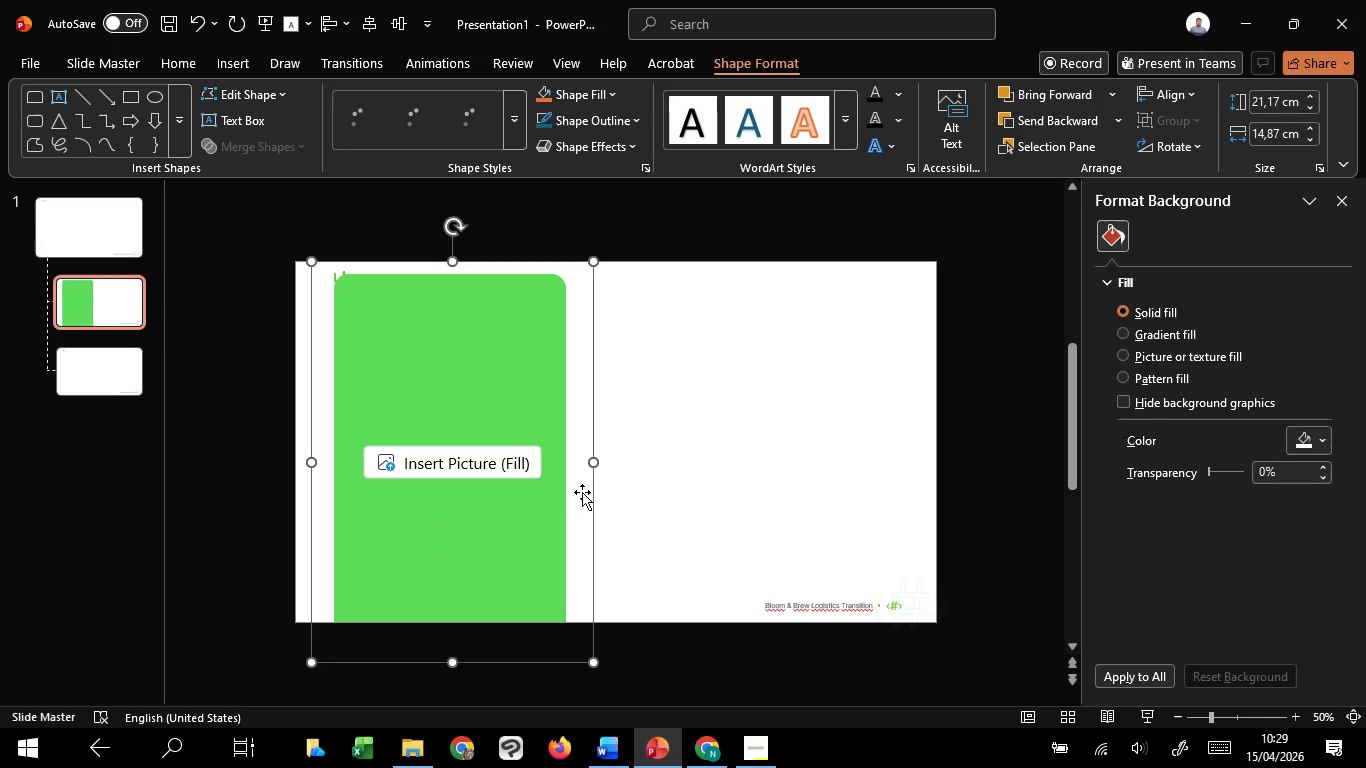 
right_click([582, 491])
 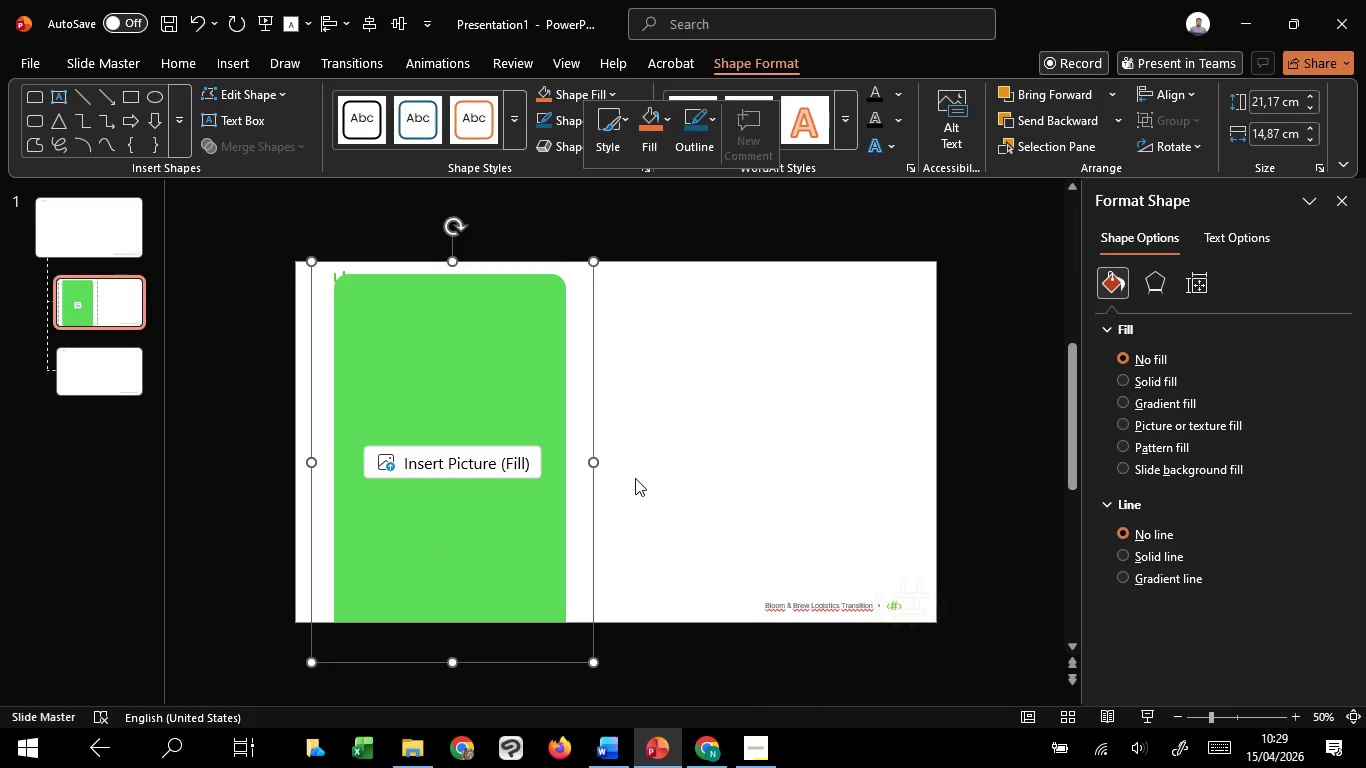 
left_click([635, 478])
 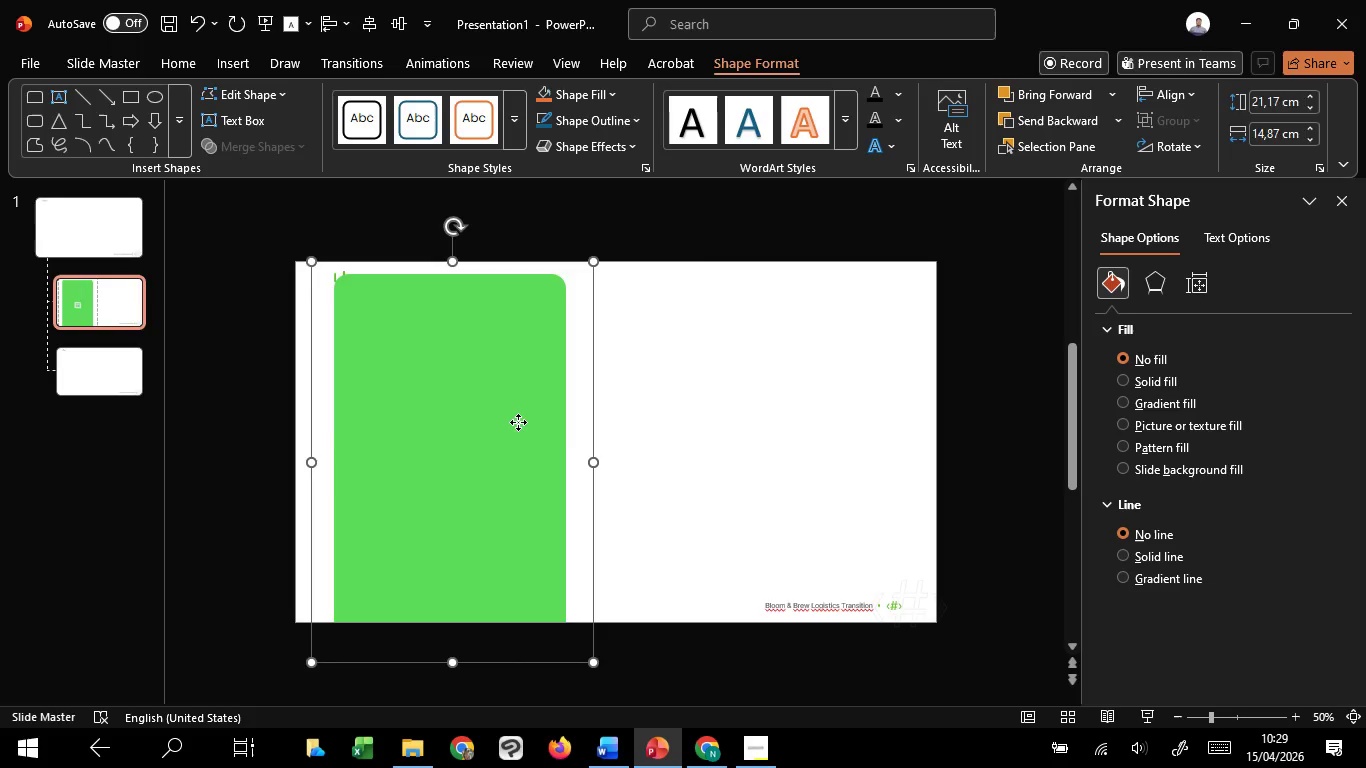 
hold_key(key=ShiftLeft, duration=0.81)
double_click([518, 422])
 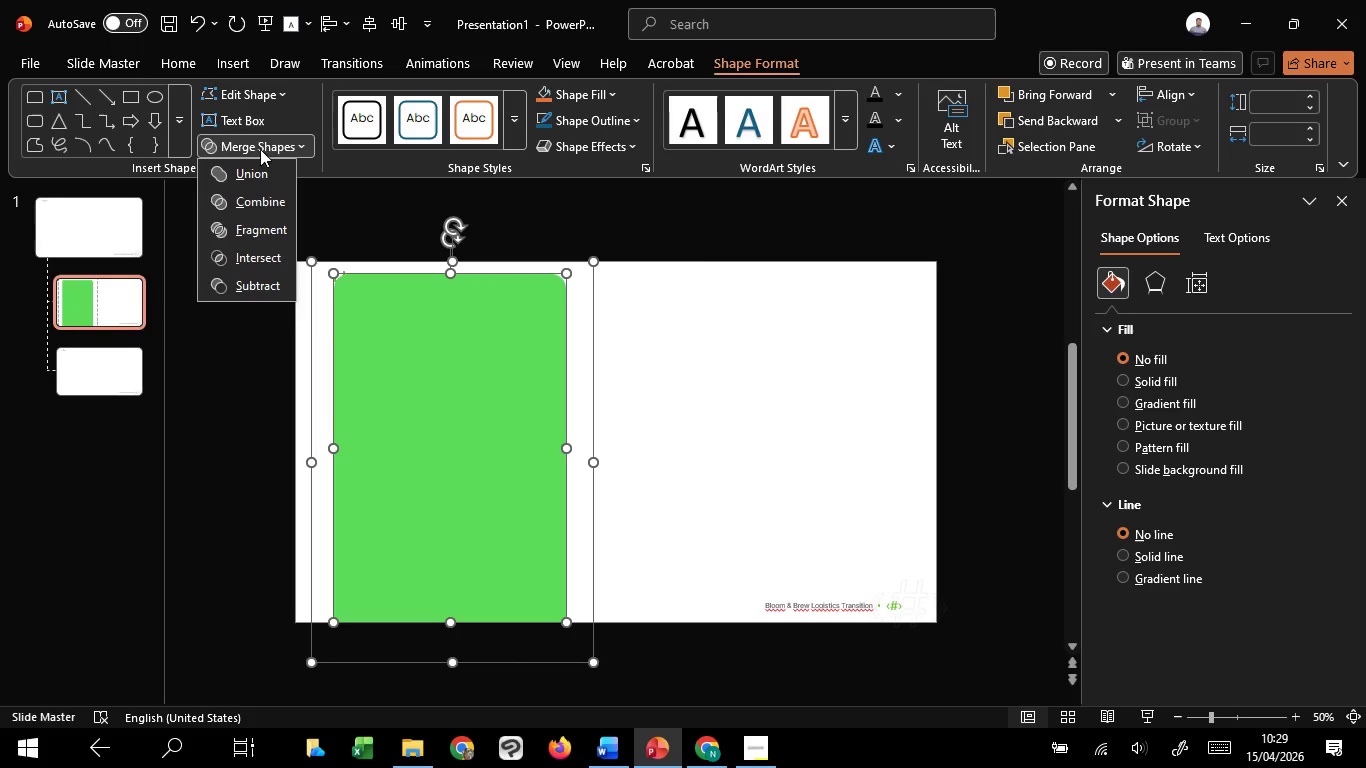 
left_click([260, 149])
 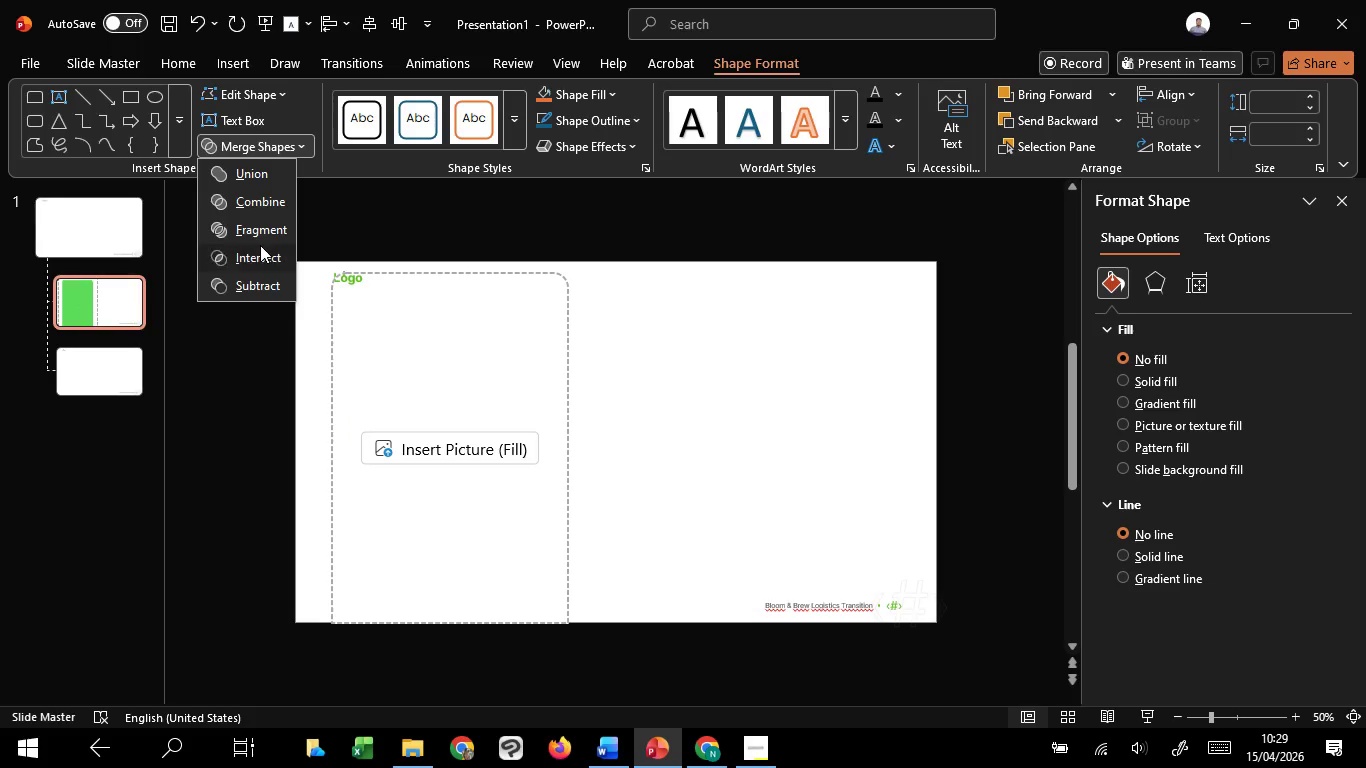 
left_click([260, 245])
 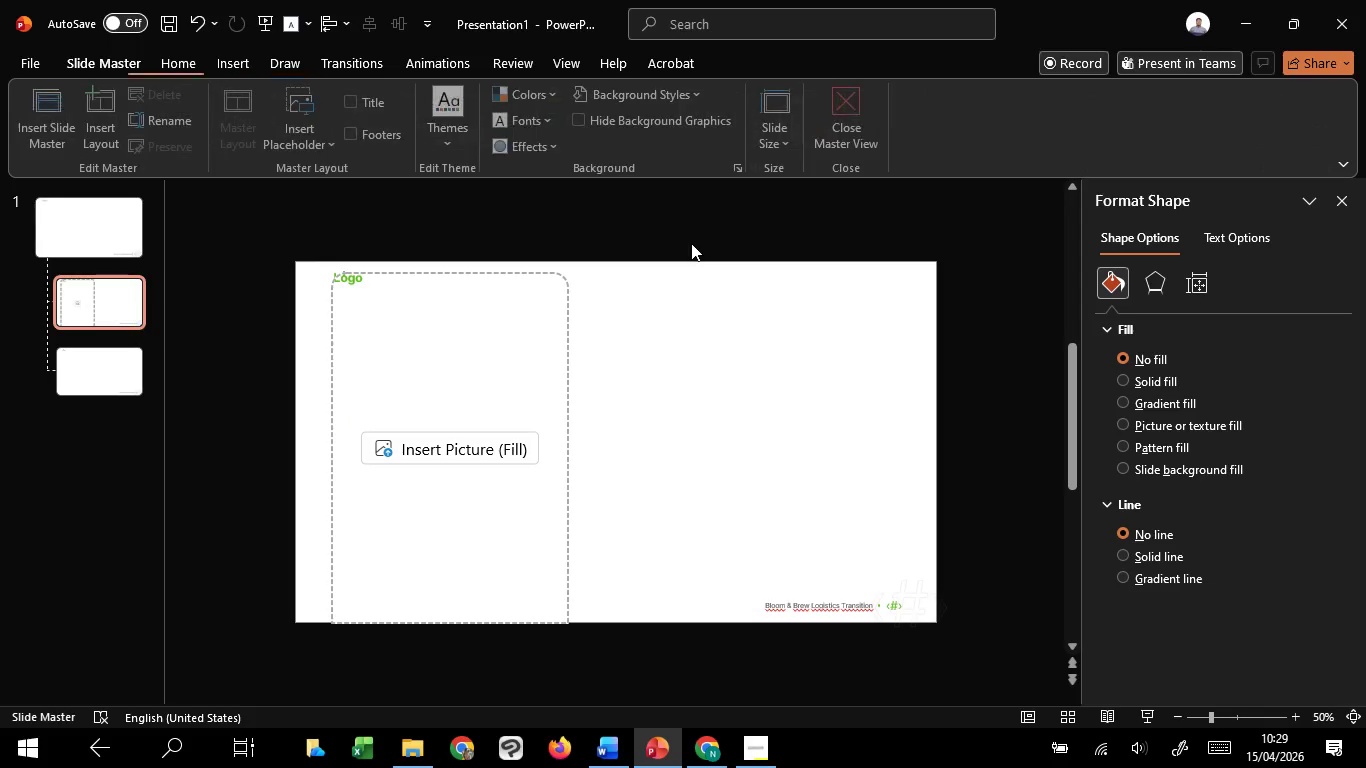 
left_click([691, 243])
 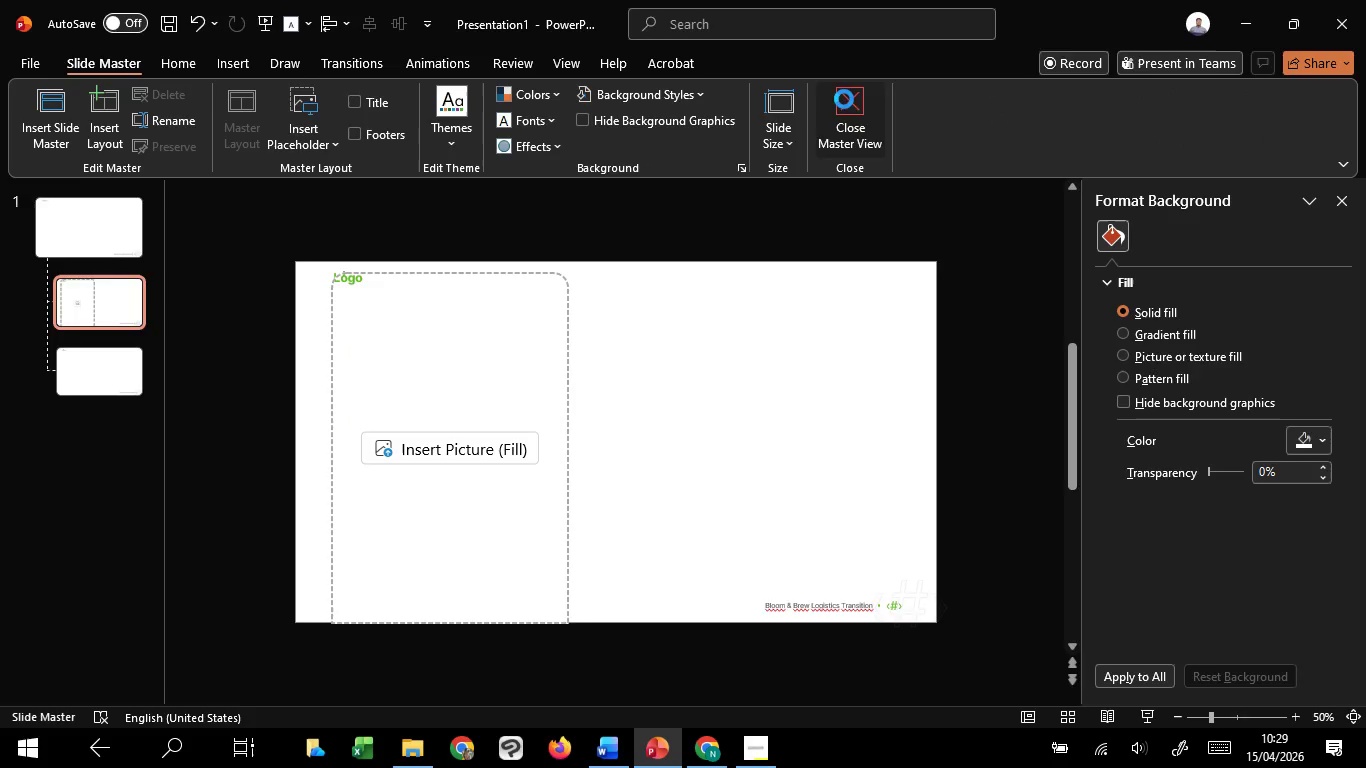 
left_click([844, 99])
 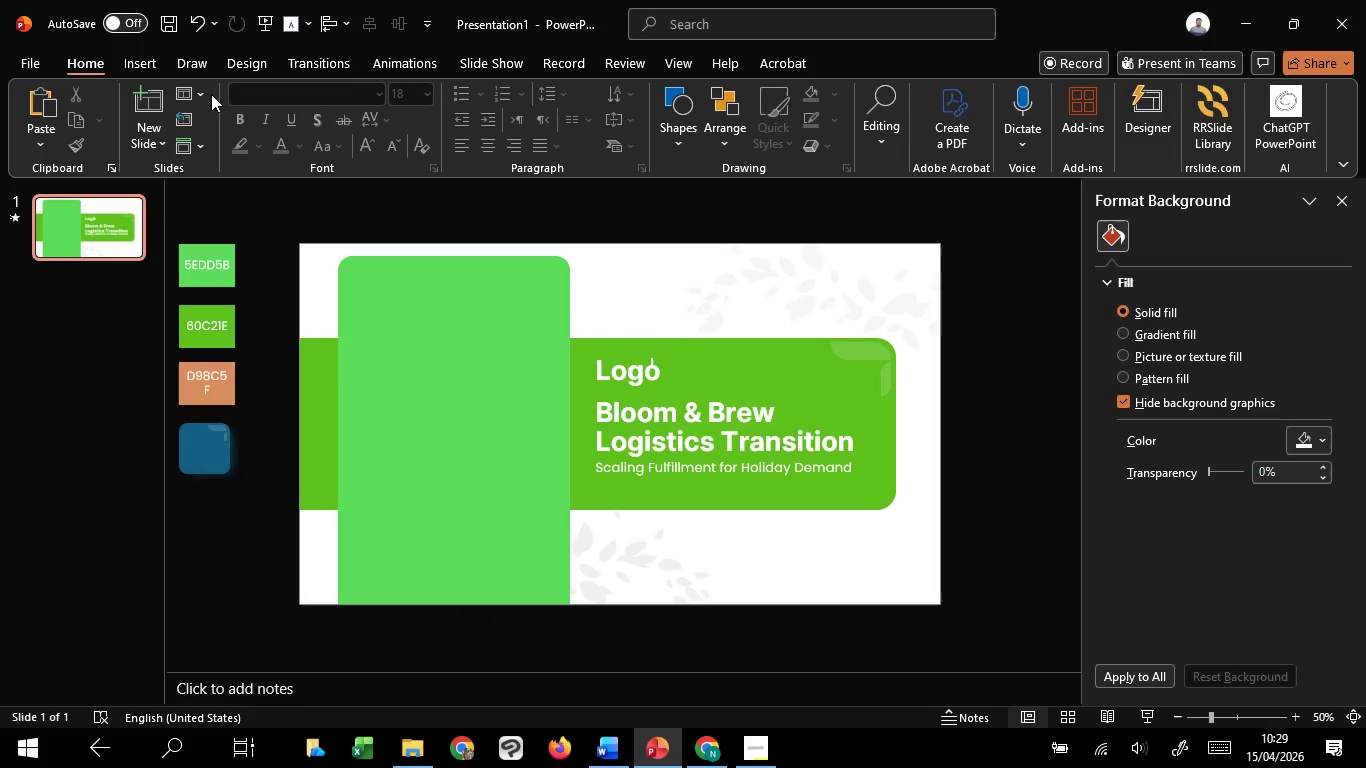 
left_click([196, 85])
 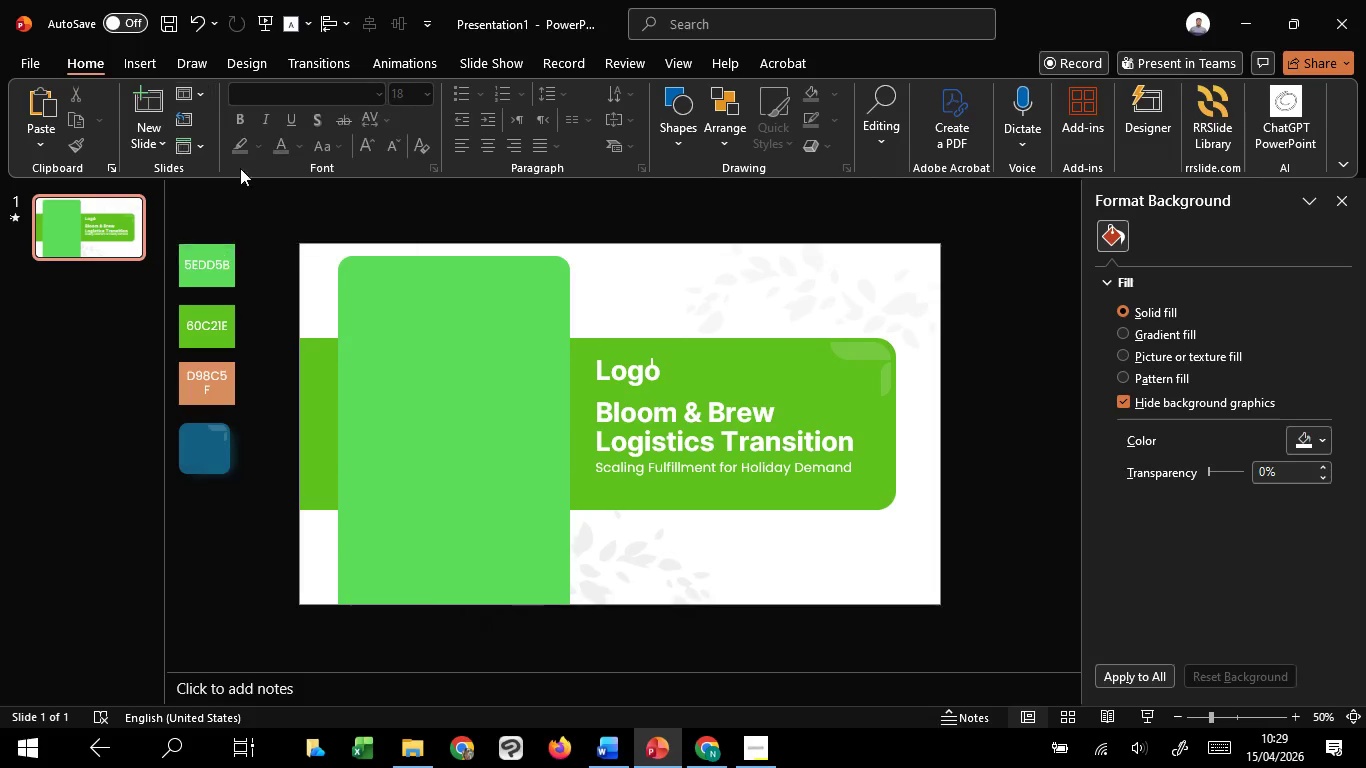 
left_click([240, 168])
 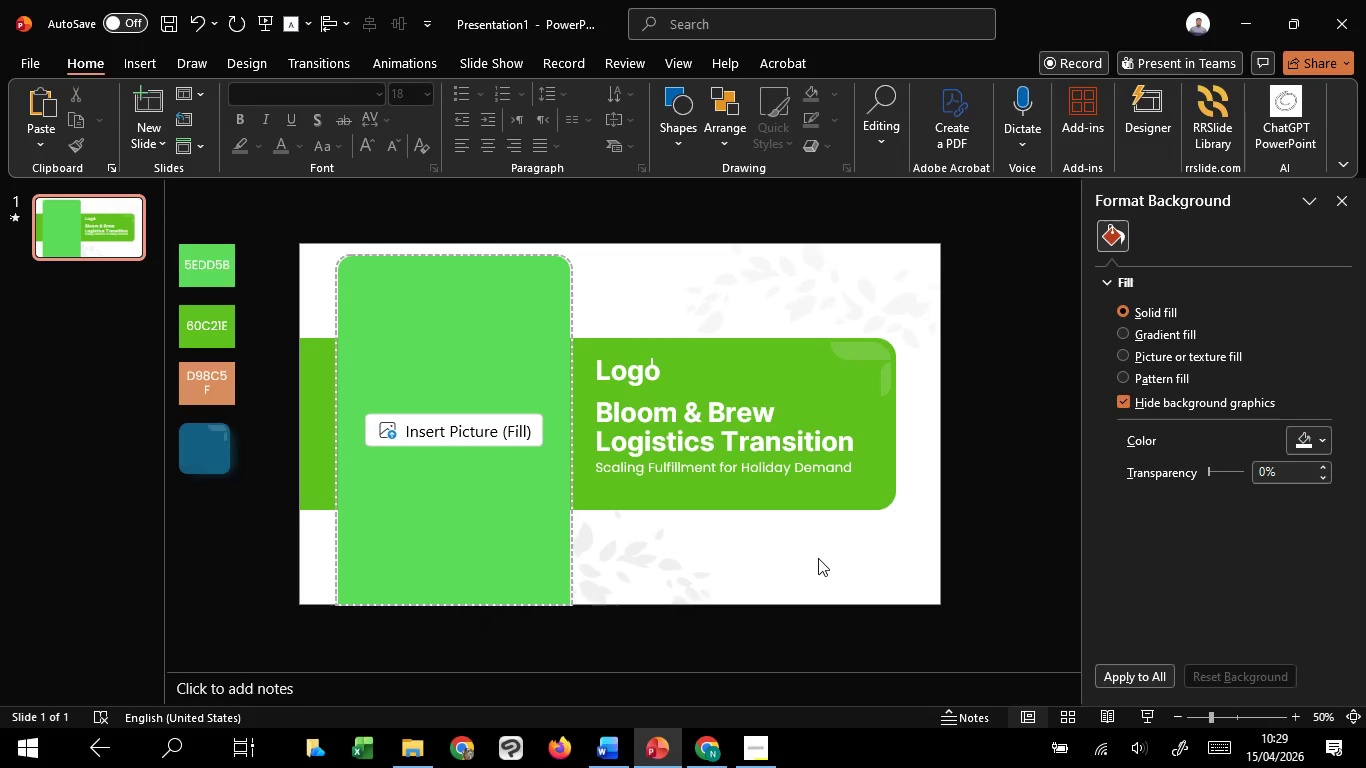 
left_click([818, 558])
 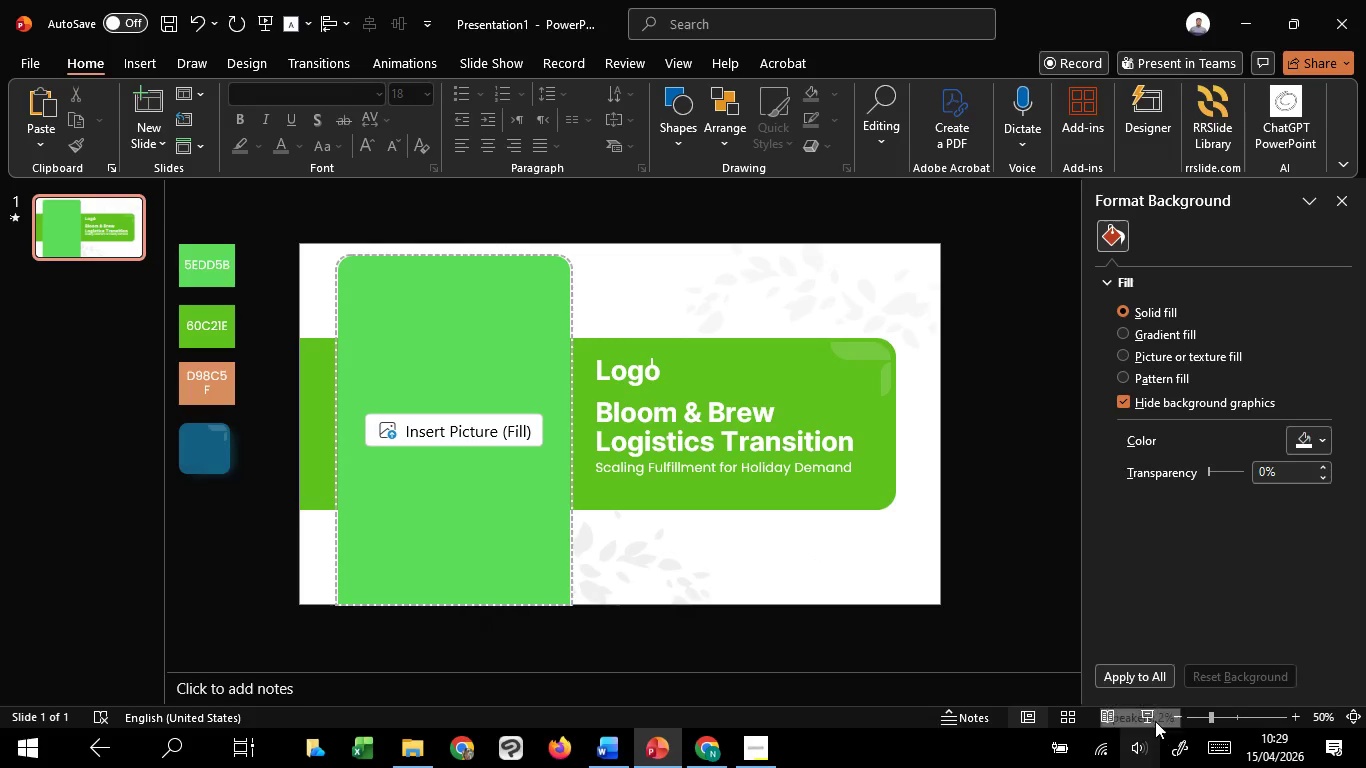 
left_click([1155, 721])
 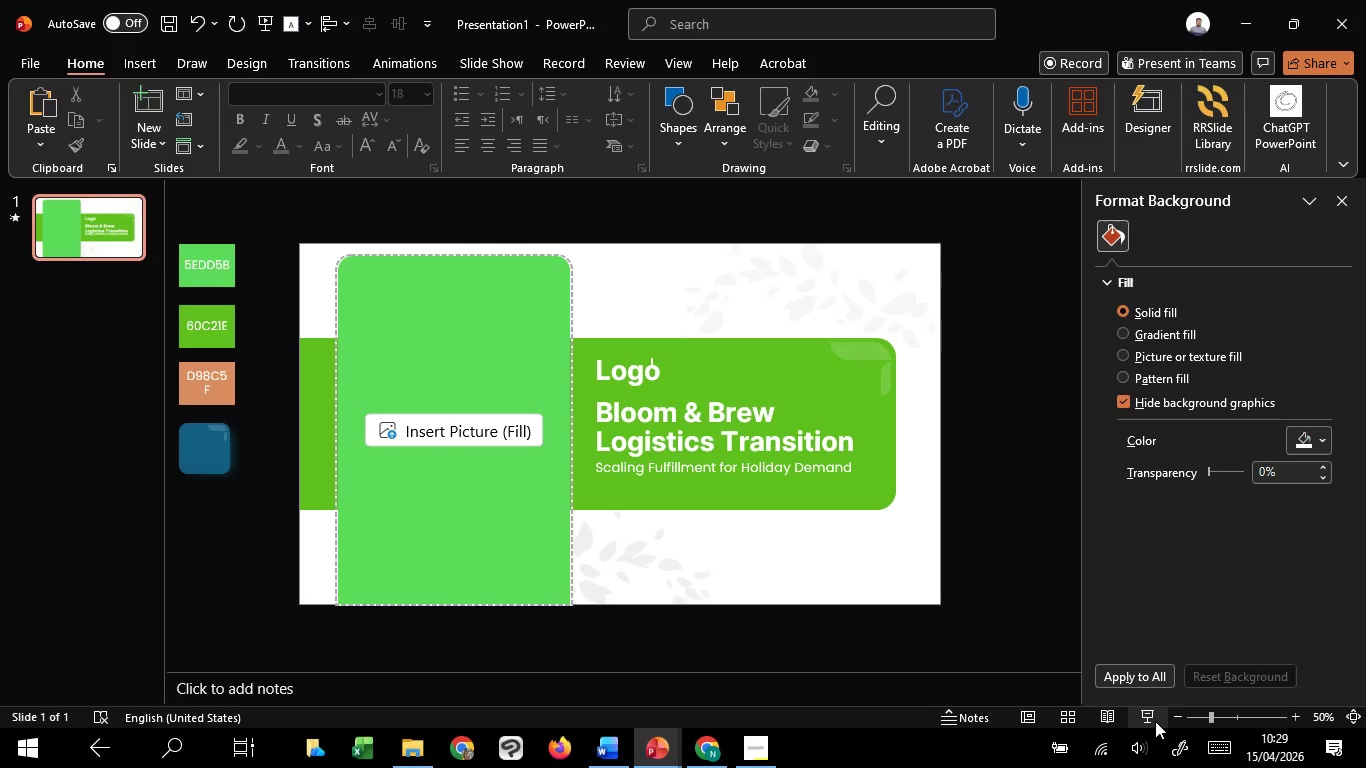 
left_click([1155, 721])
 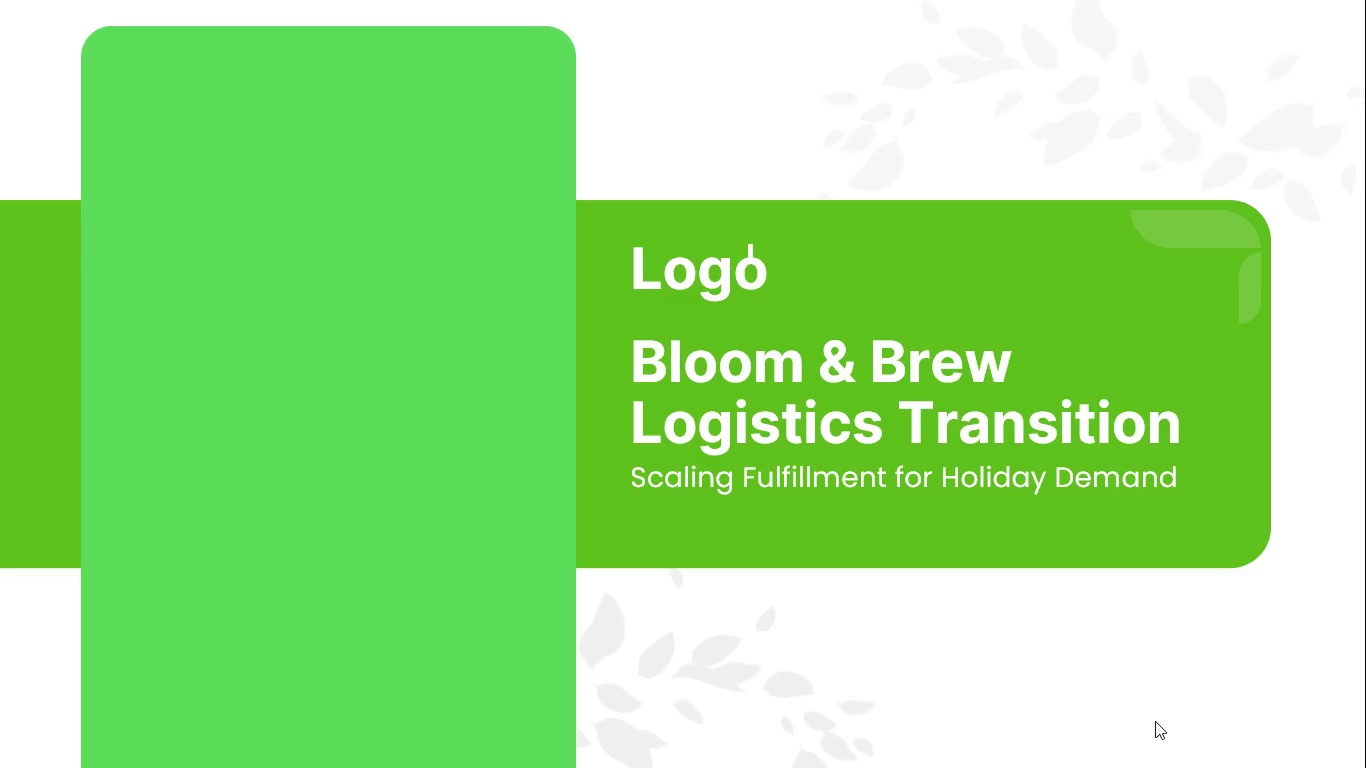 
key(Escape)
 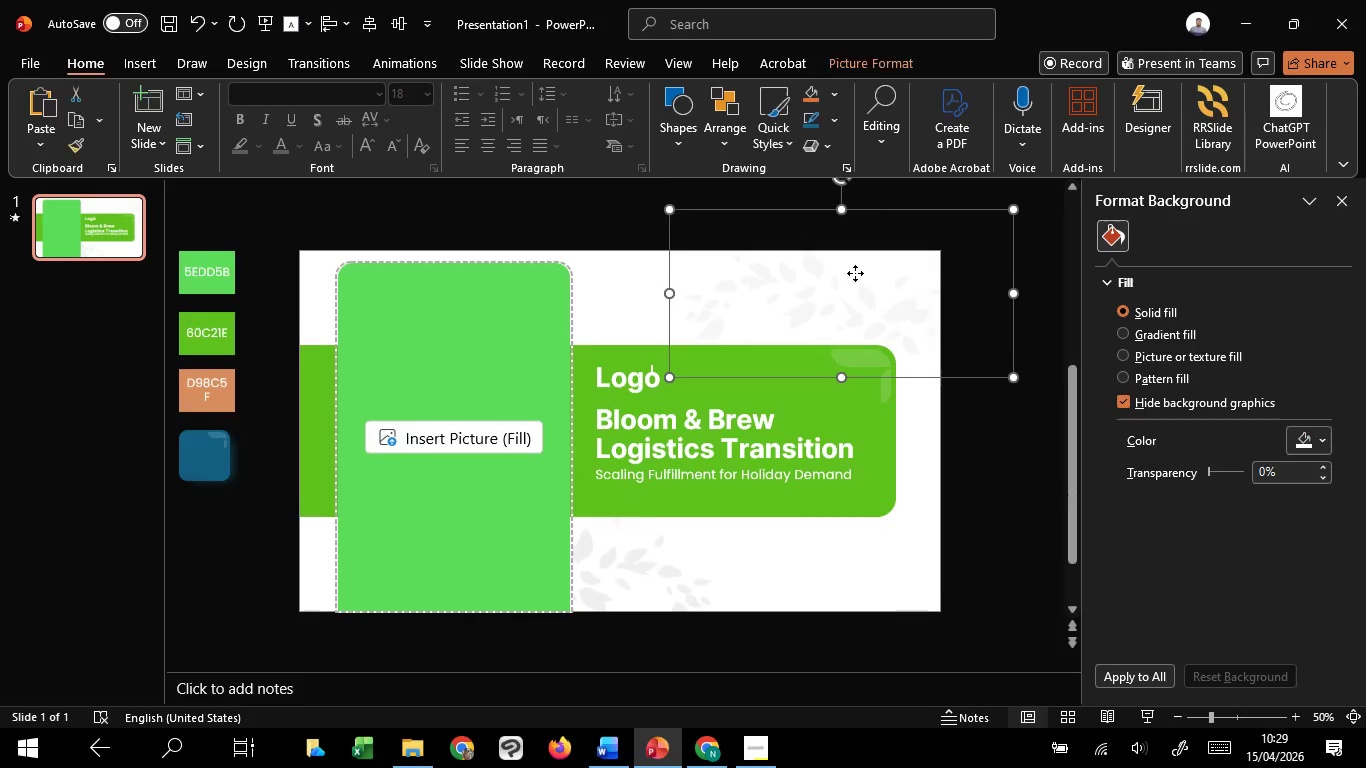 
left_click([855, 273])
 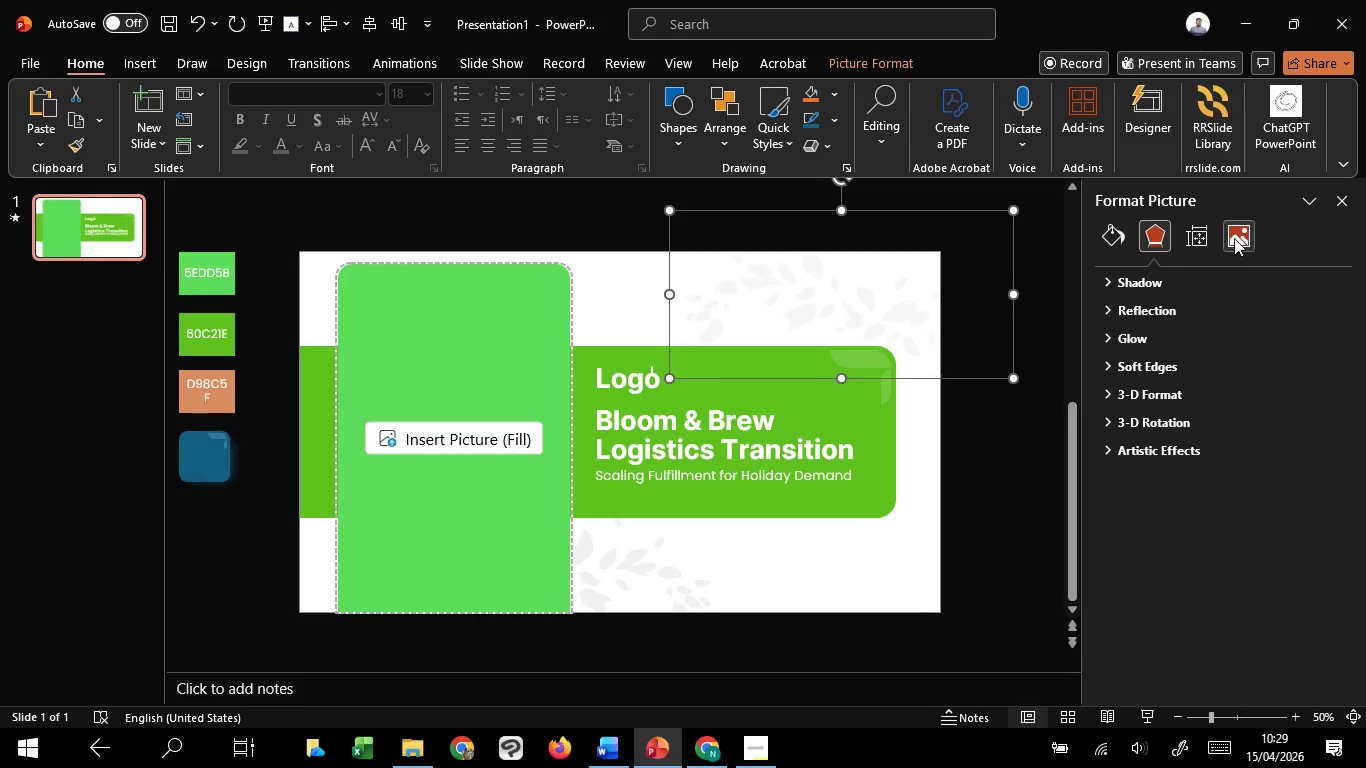 
left_click([1235, 236])
 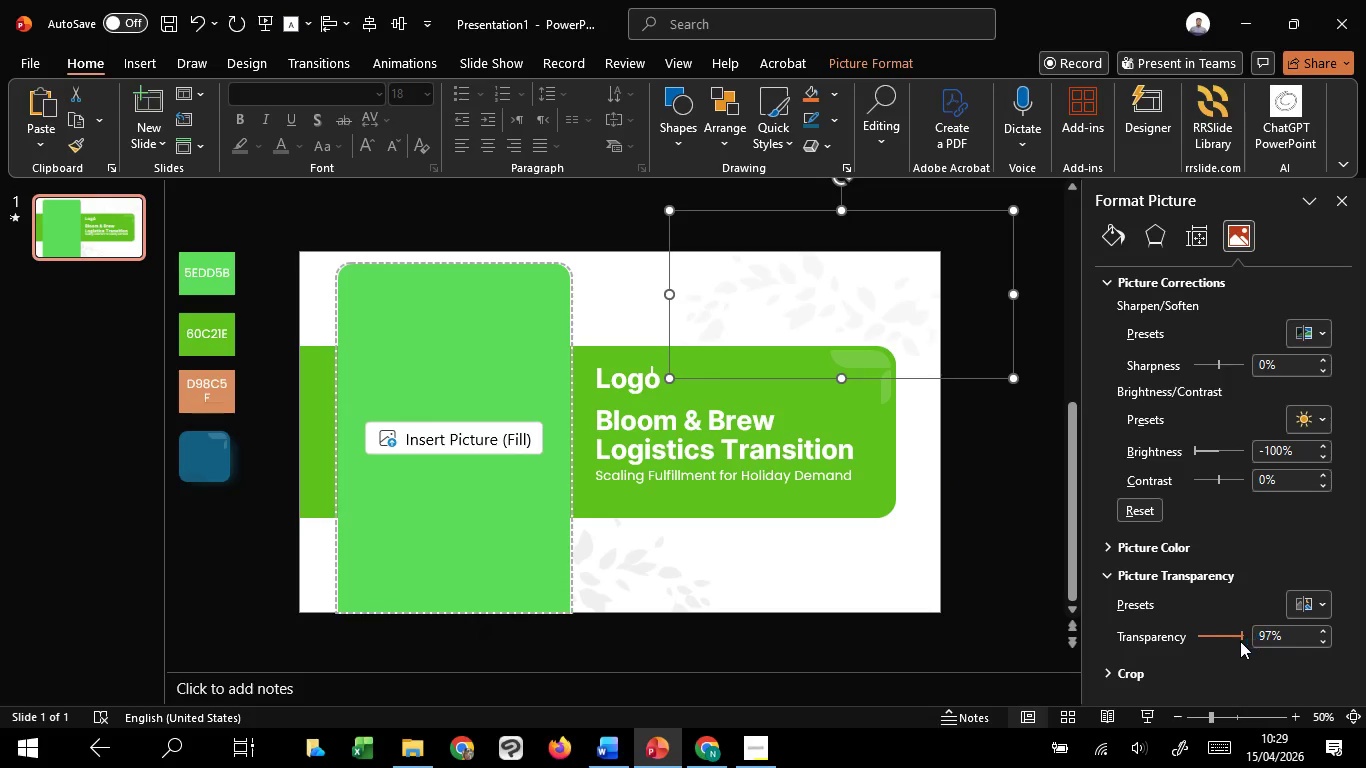 
scroll: coordinate [1240, 641], scroll_direction: up, amount: 2.0
 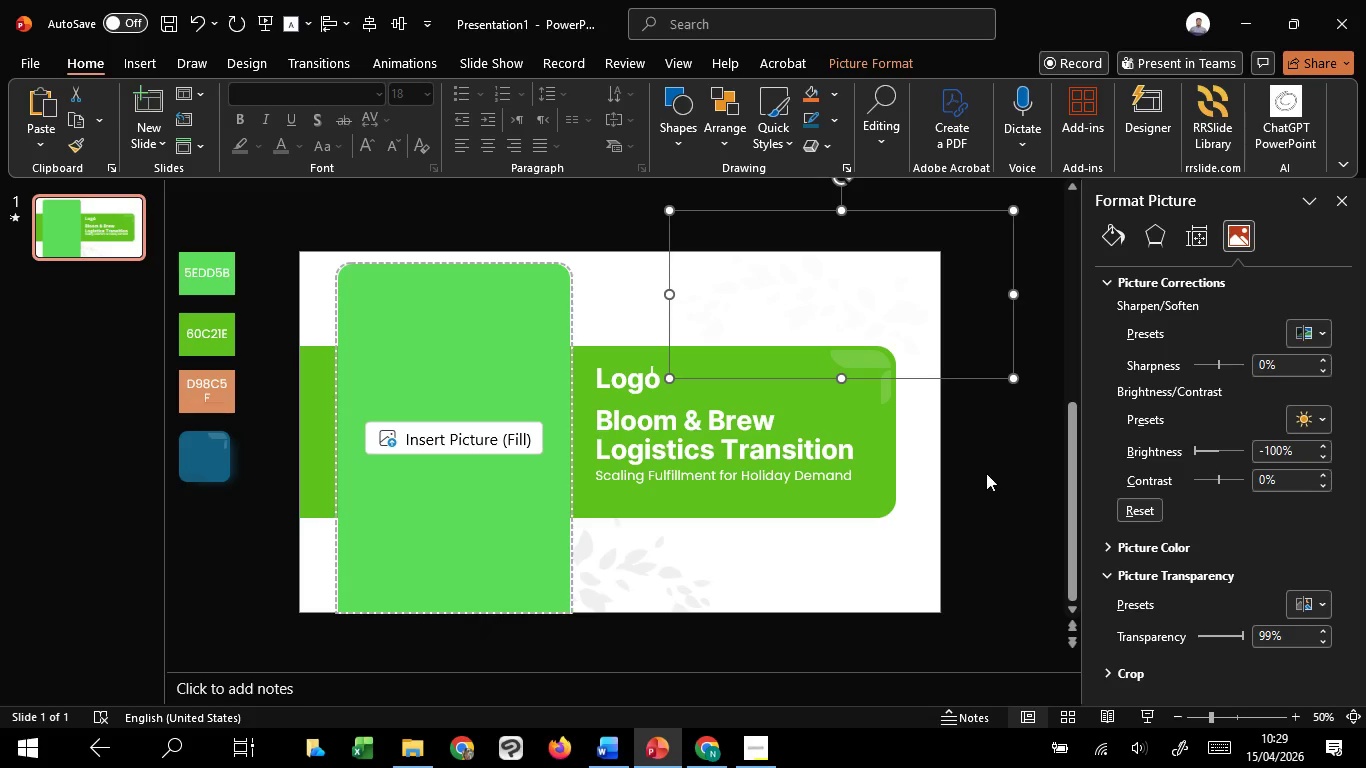 
left_click([986, 471])
 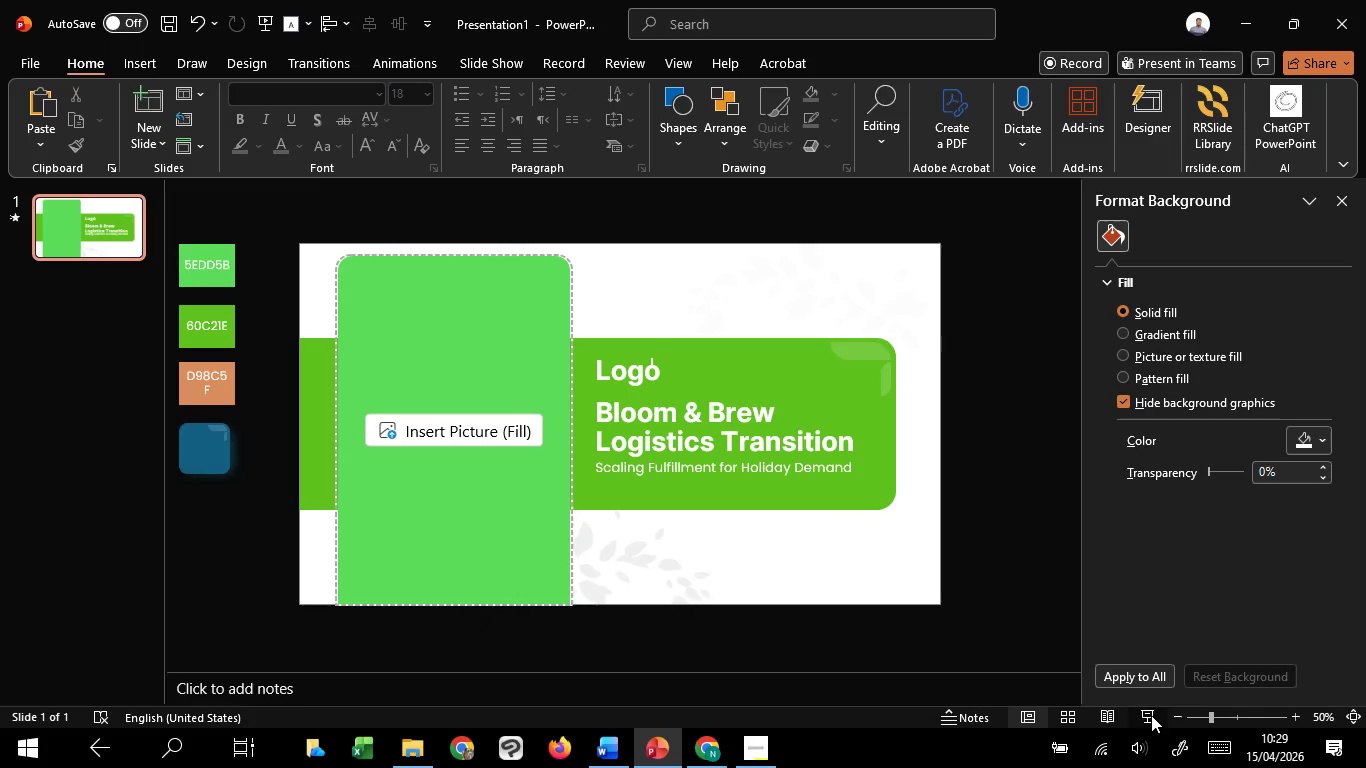 
left_click([1151, 715])
 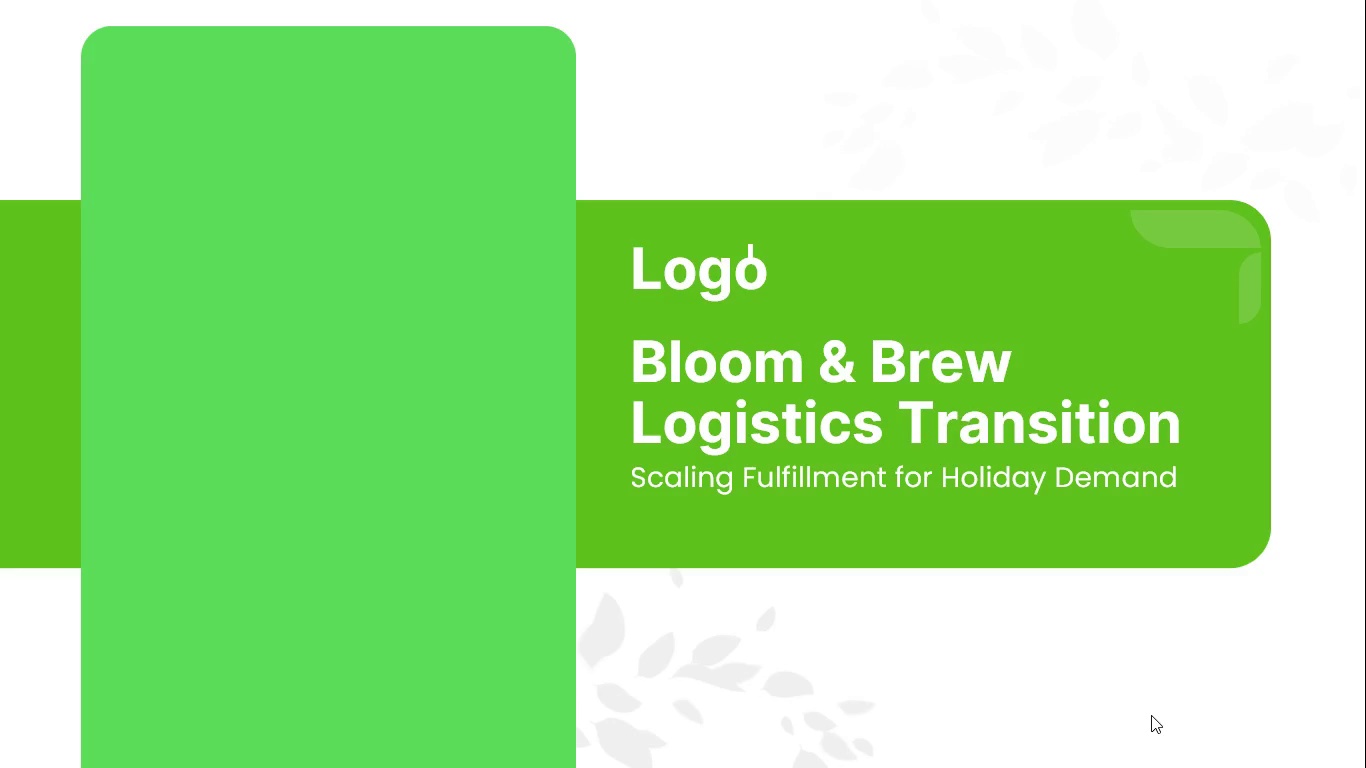 
key(Escape)
 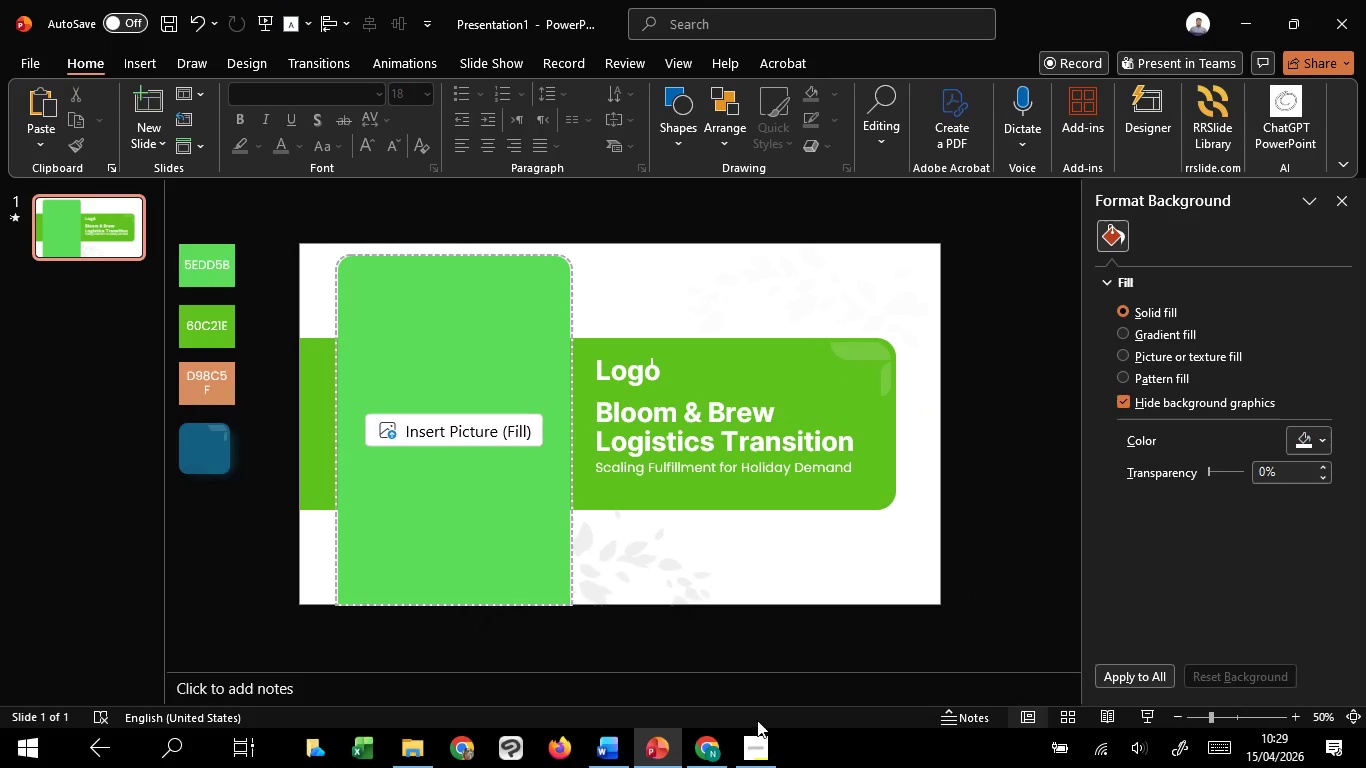 
mouse_move([729, 726])
 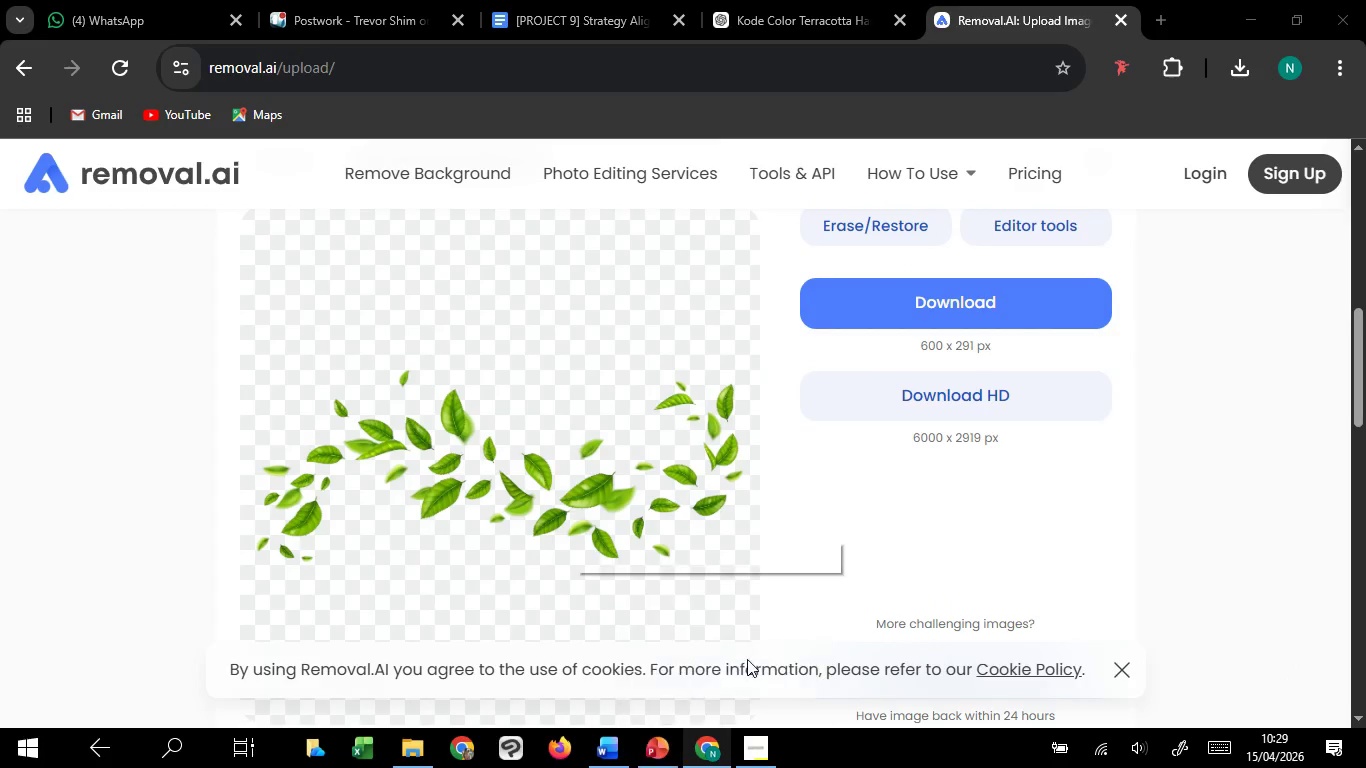 
left_click([747, 659])
 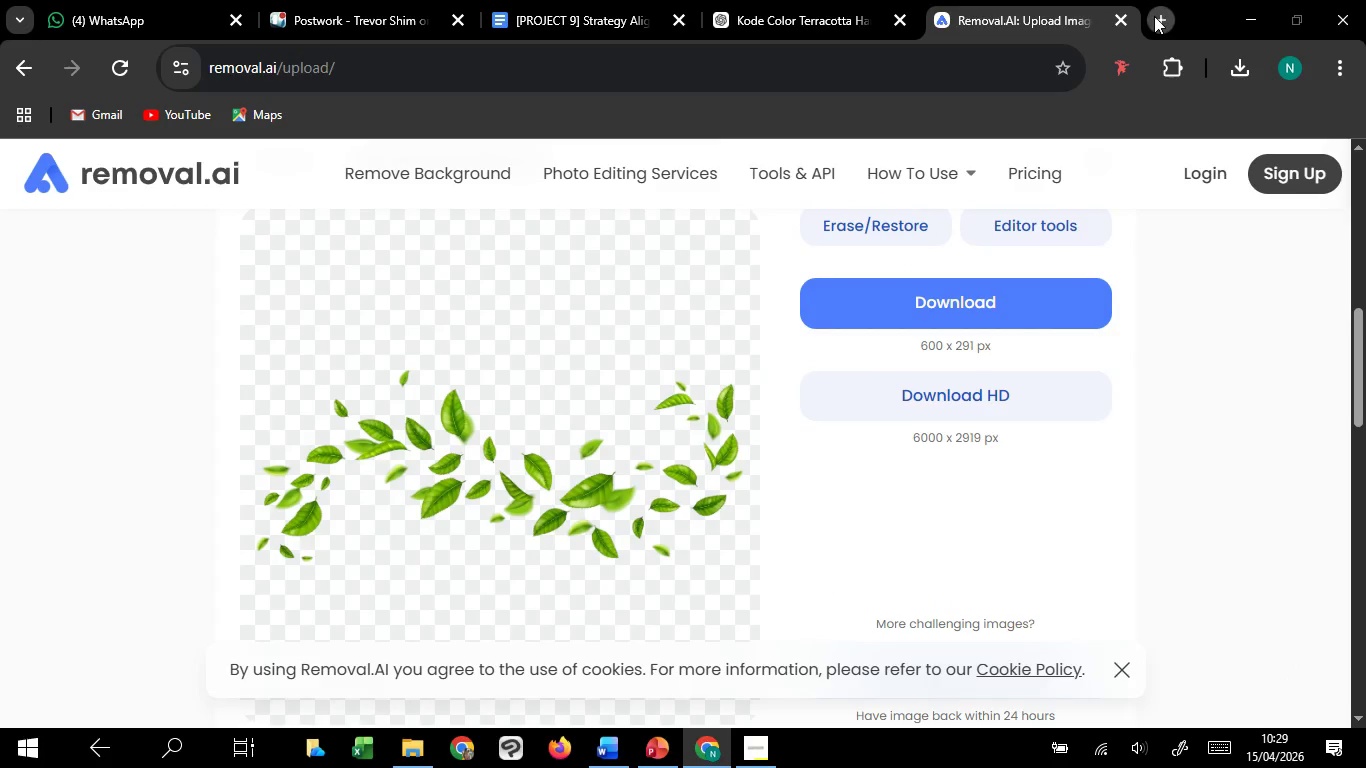 
left_click([1154, 16])
 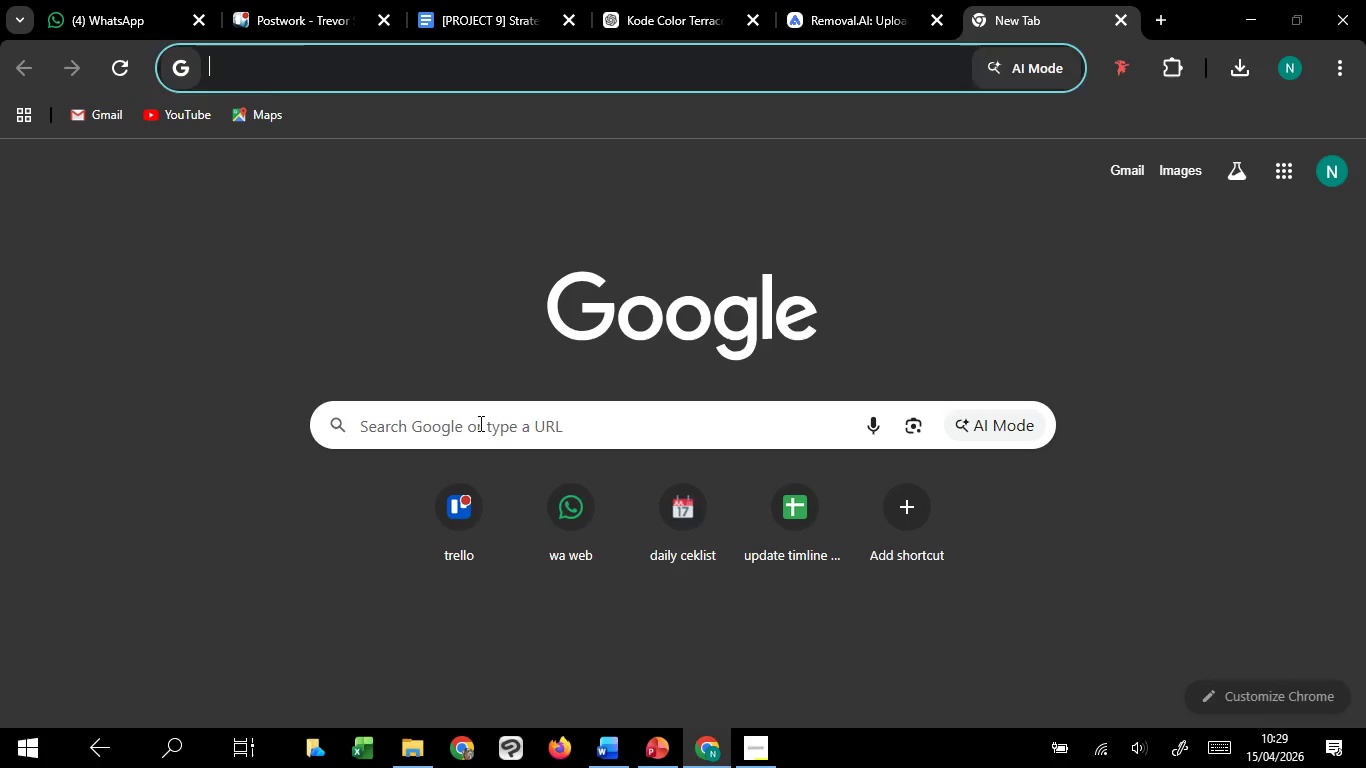 
left_click([479, 423])
 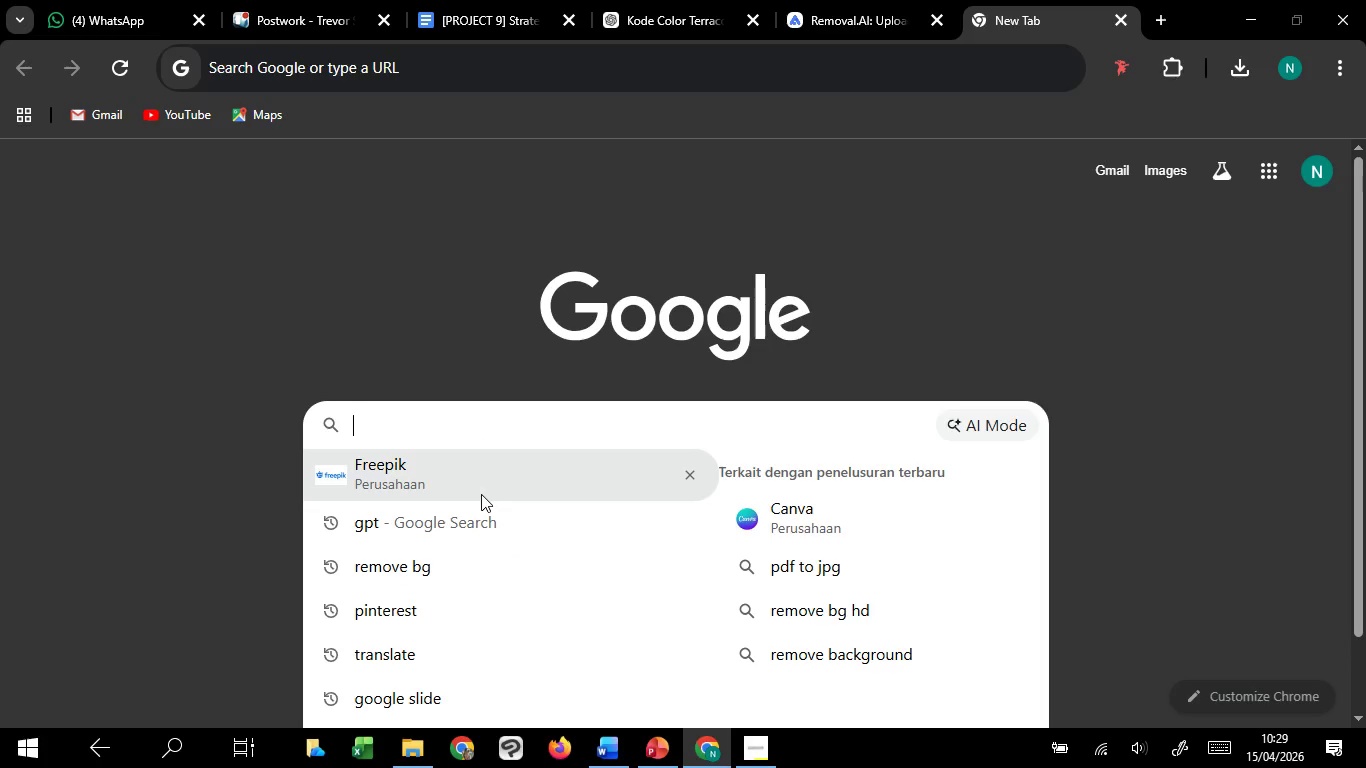 
left_click([481, 494])
 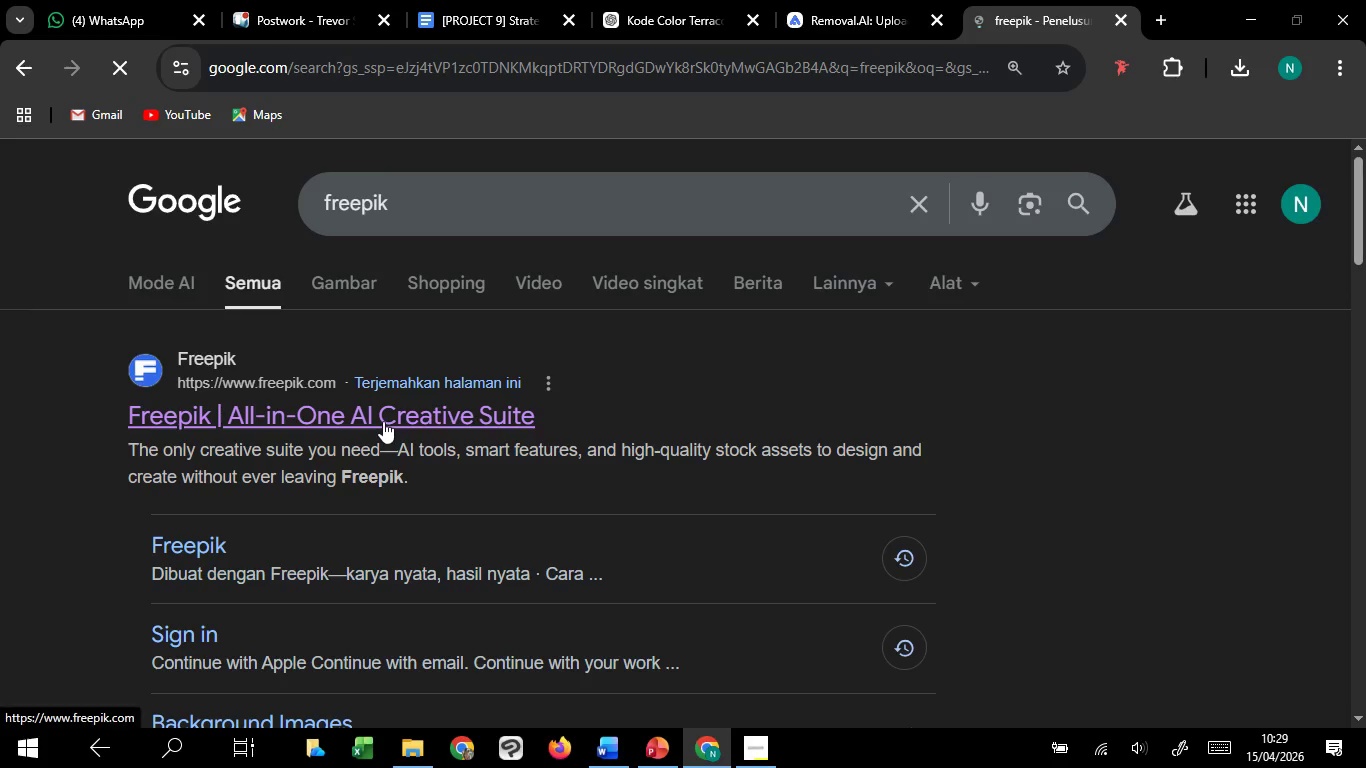 
left_click([383, 421])
 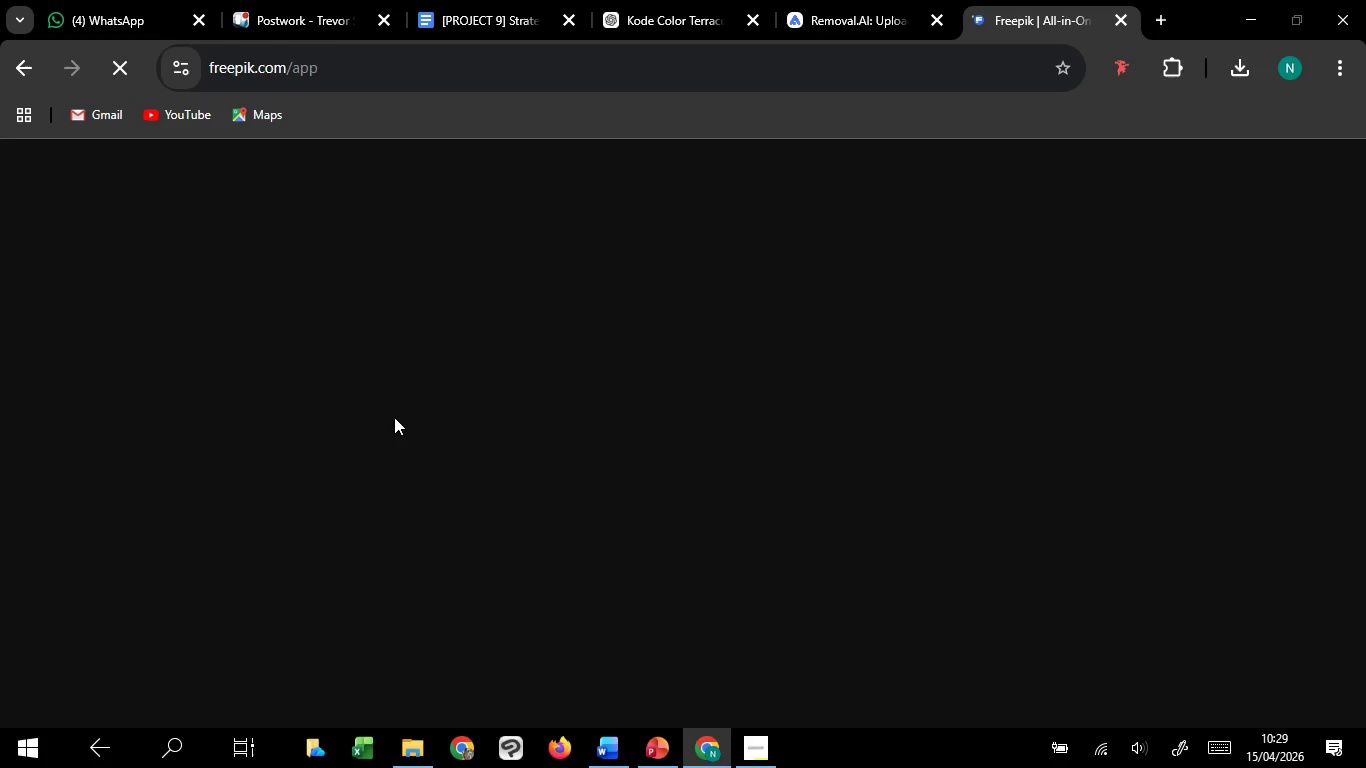 
mouse_move([423, 400])
 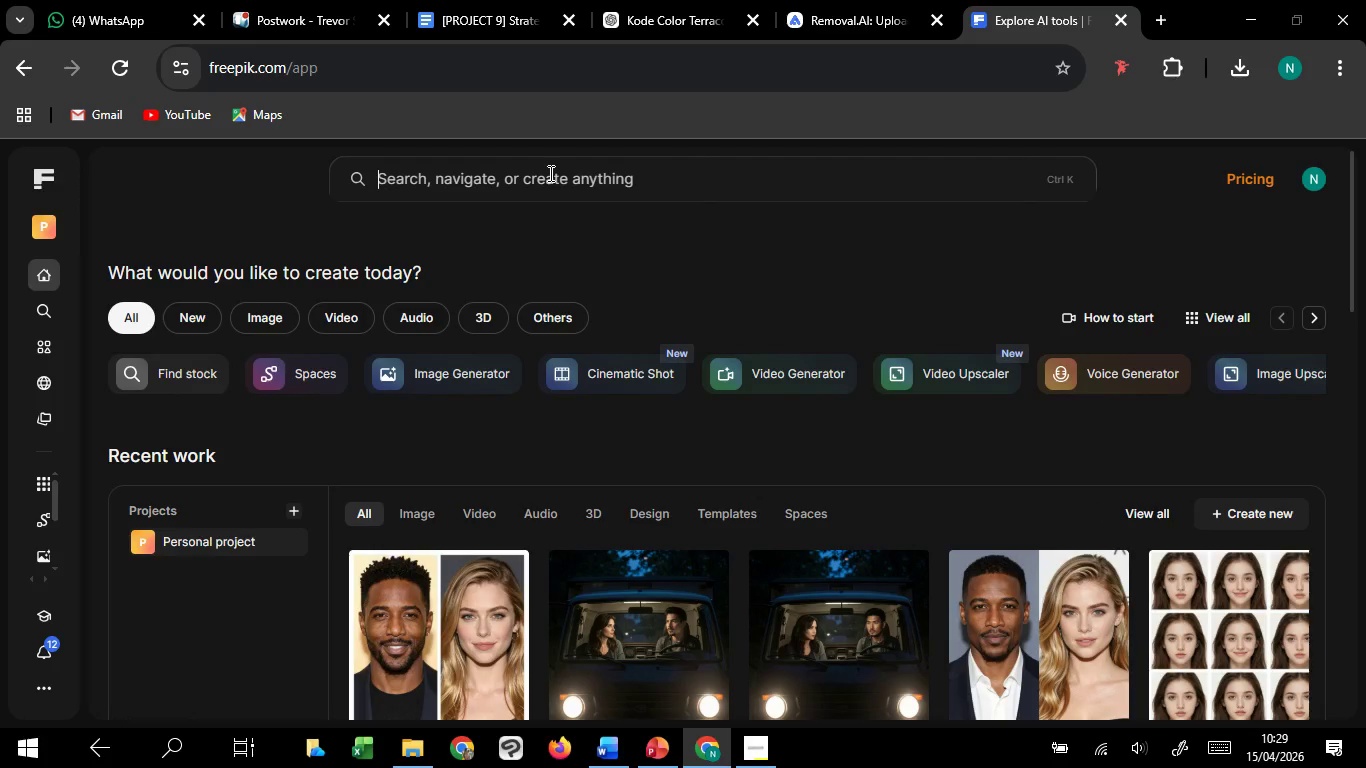 
left_click([549, 173])
 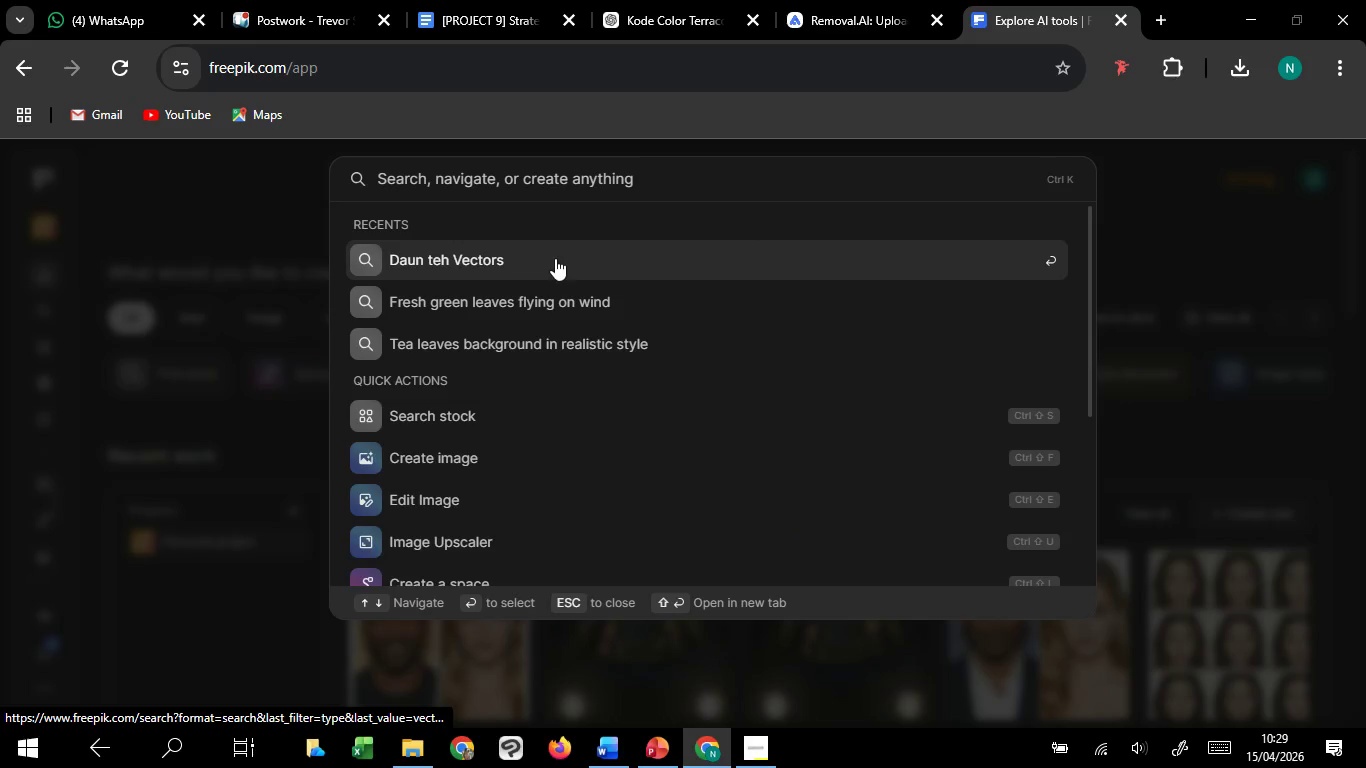 
left_click([555, 258])
 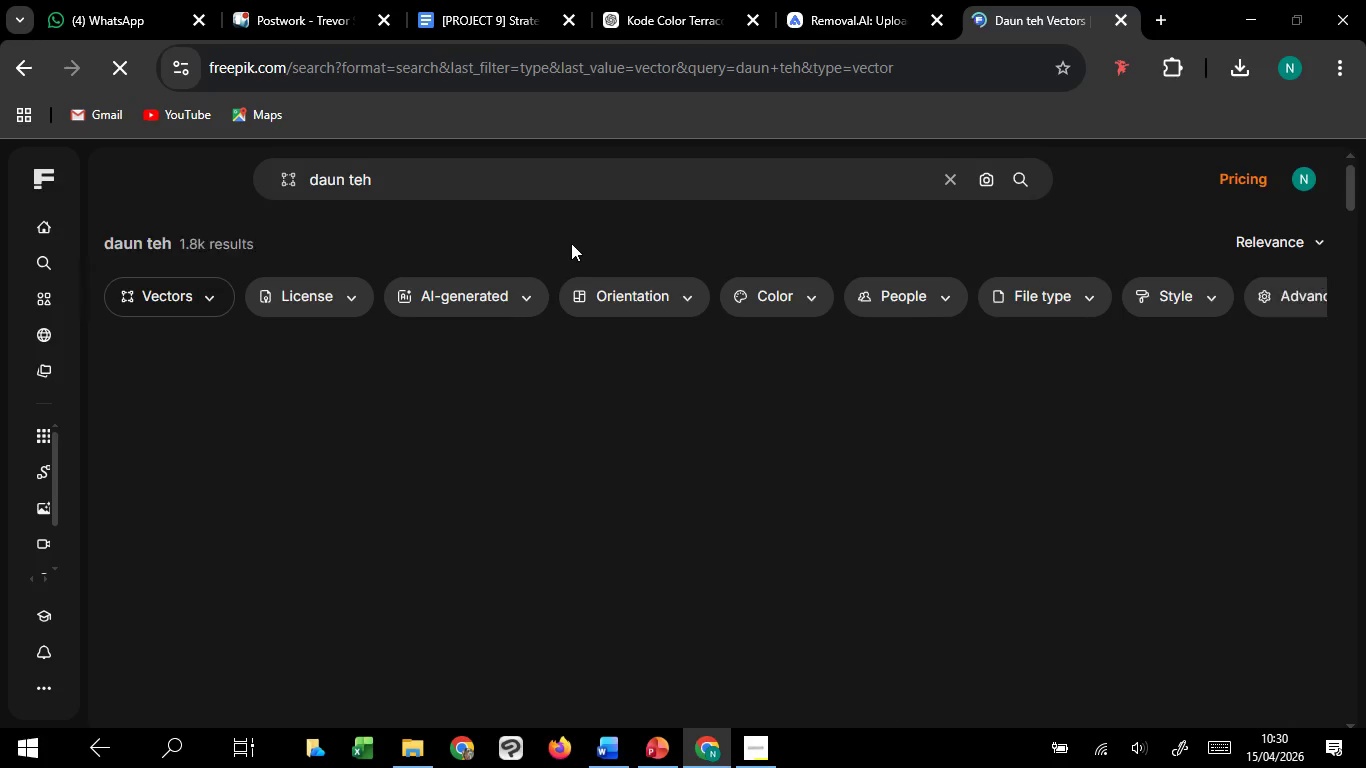 
scroll: coordinate [602, 370], scroll_direction: down, amount: 18.0
 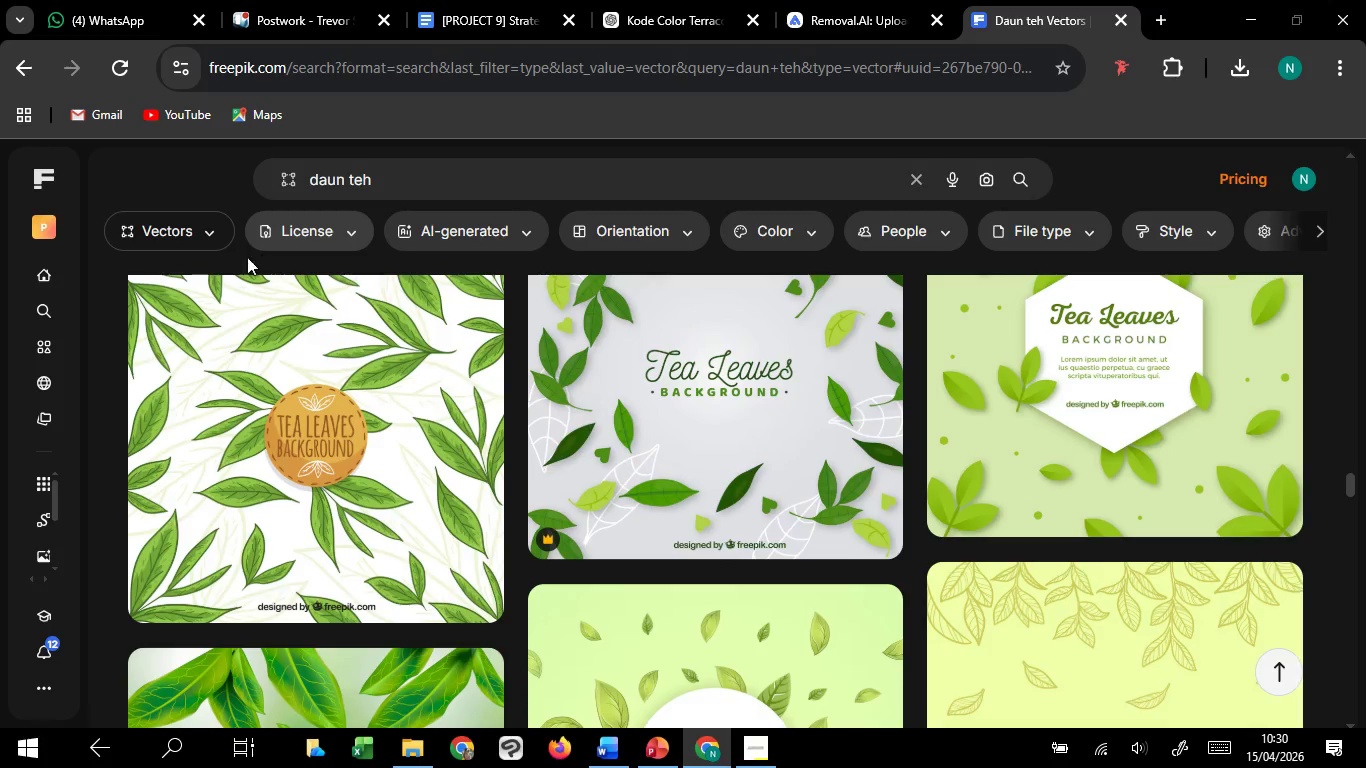 
left_click([196, 241])
 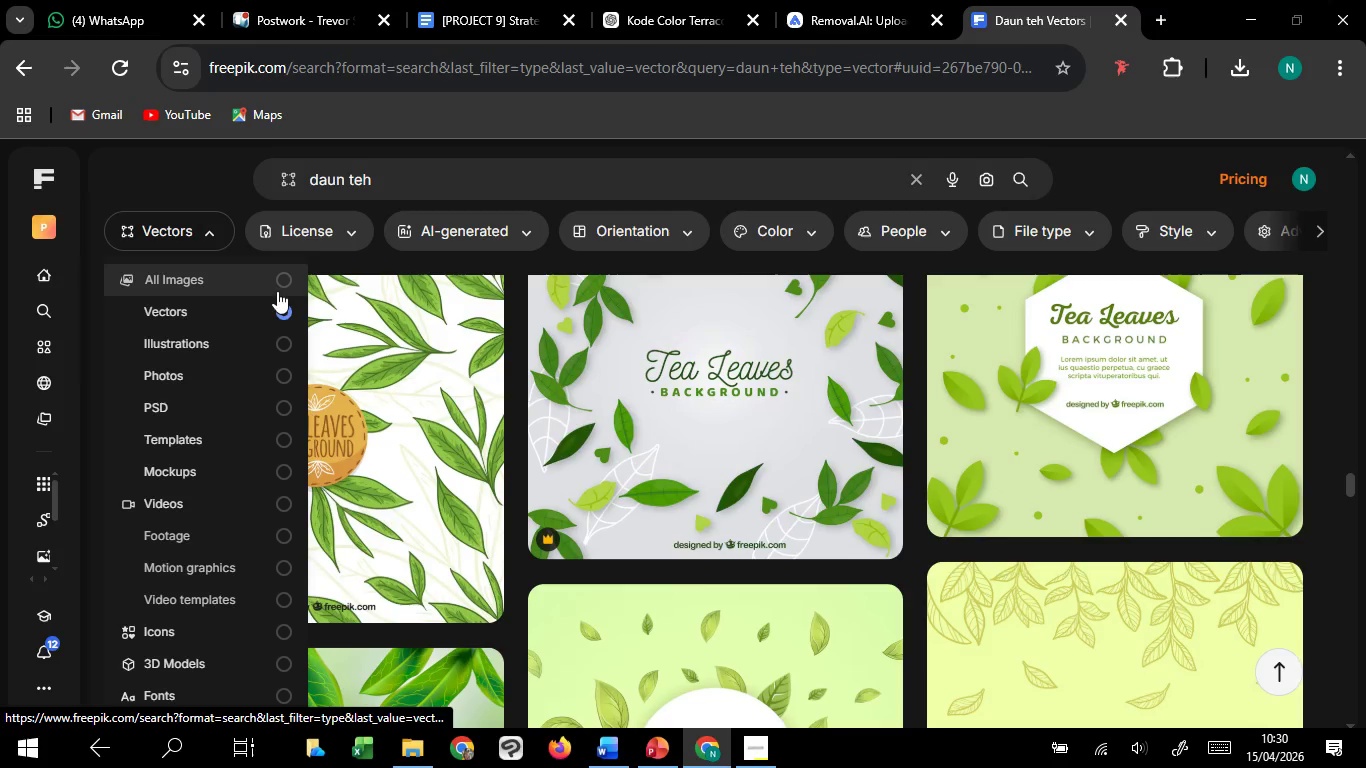 
left_click([289, 273])
 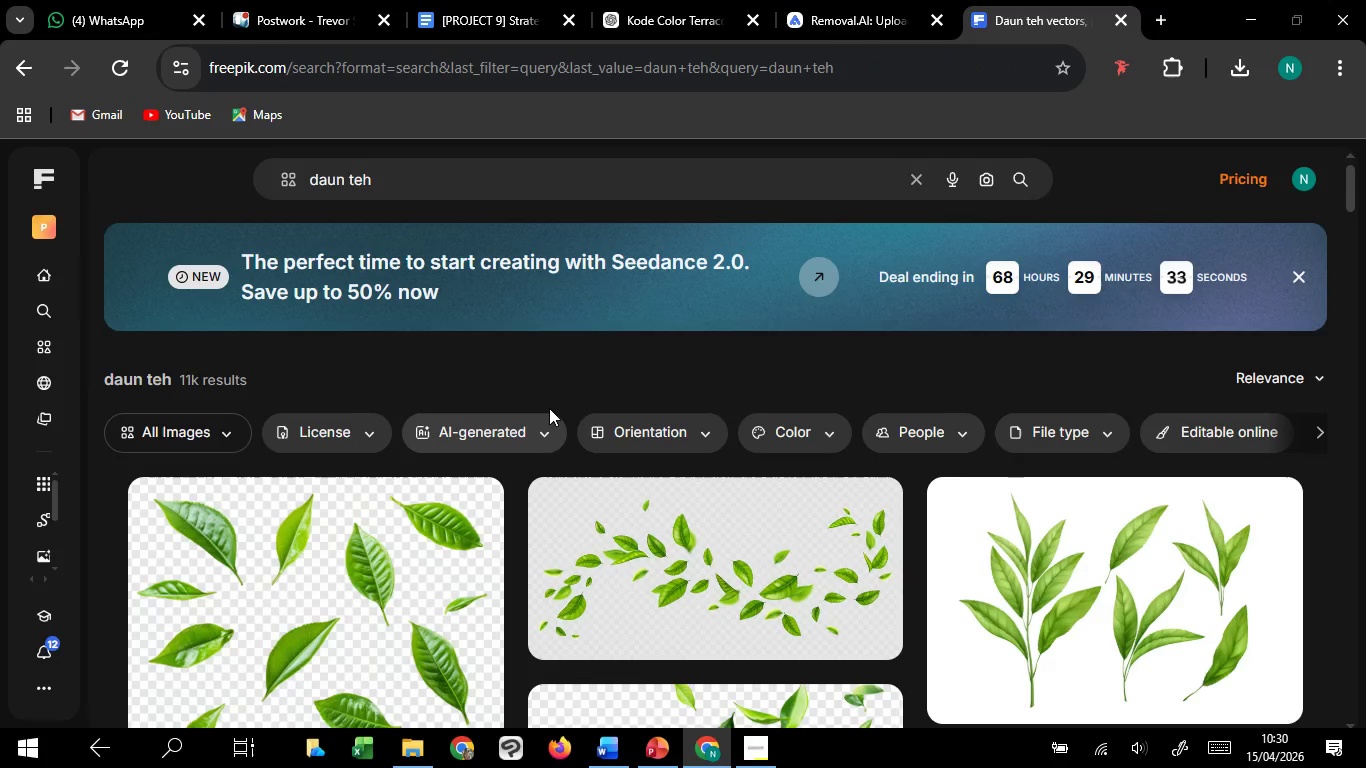 
scroll: coordinate [539, 394], scroll_direction: down, amount: 6.0
 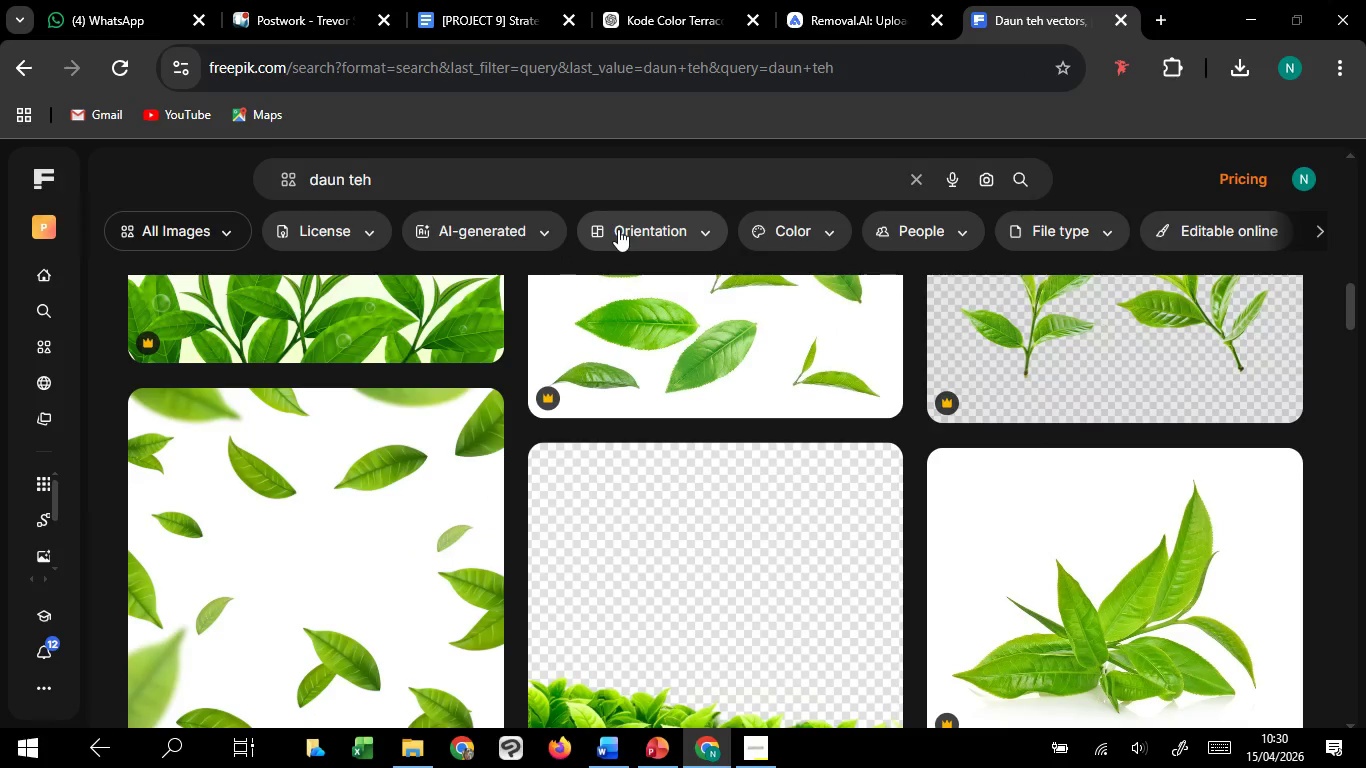 
mouse_move([839, 234])
 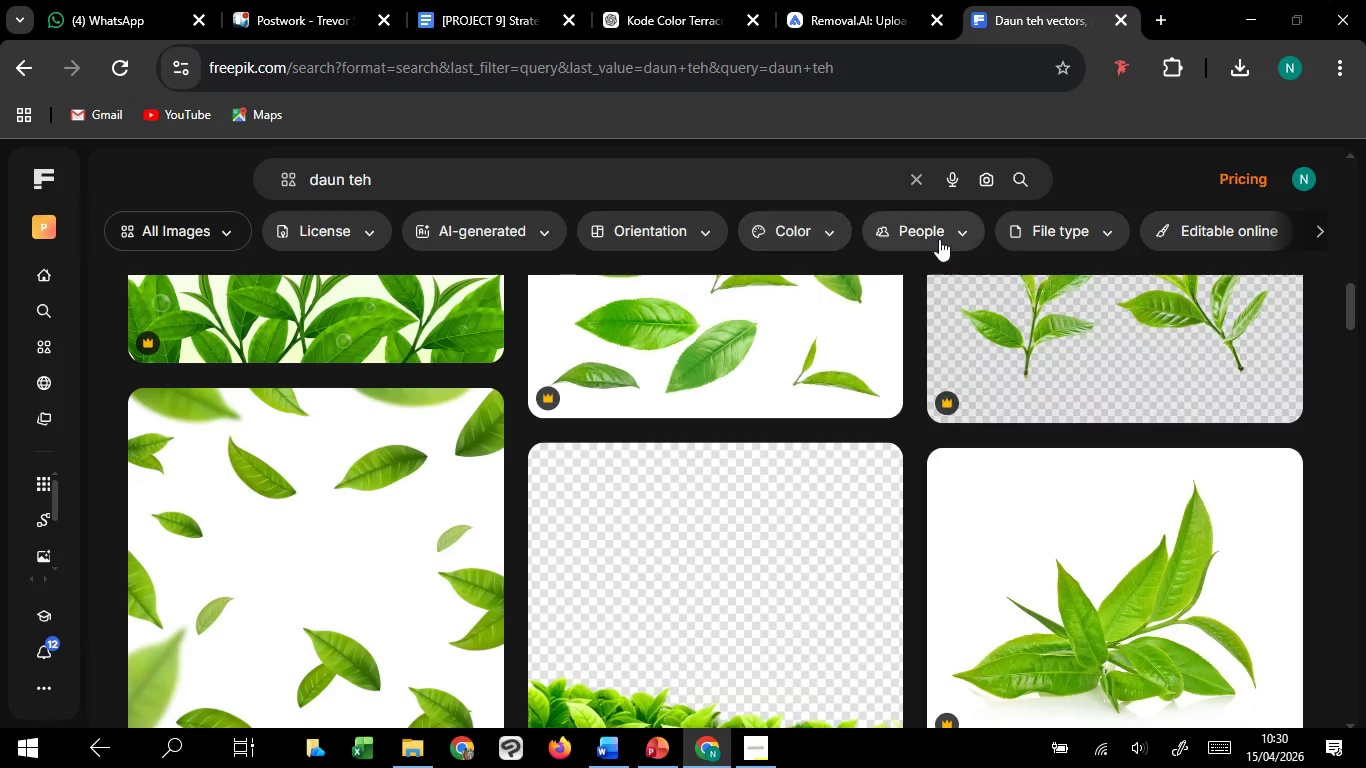 
left_click([825, 235])
 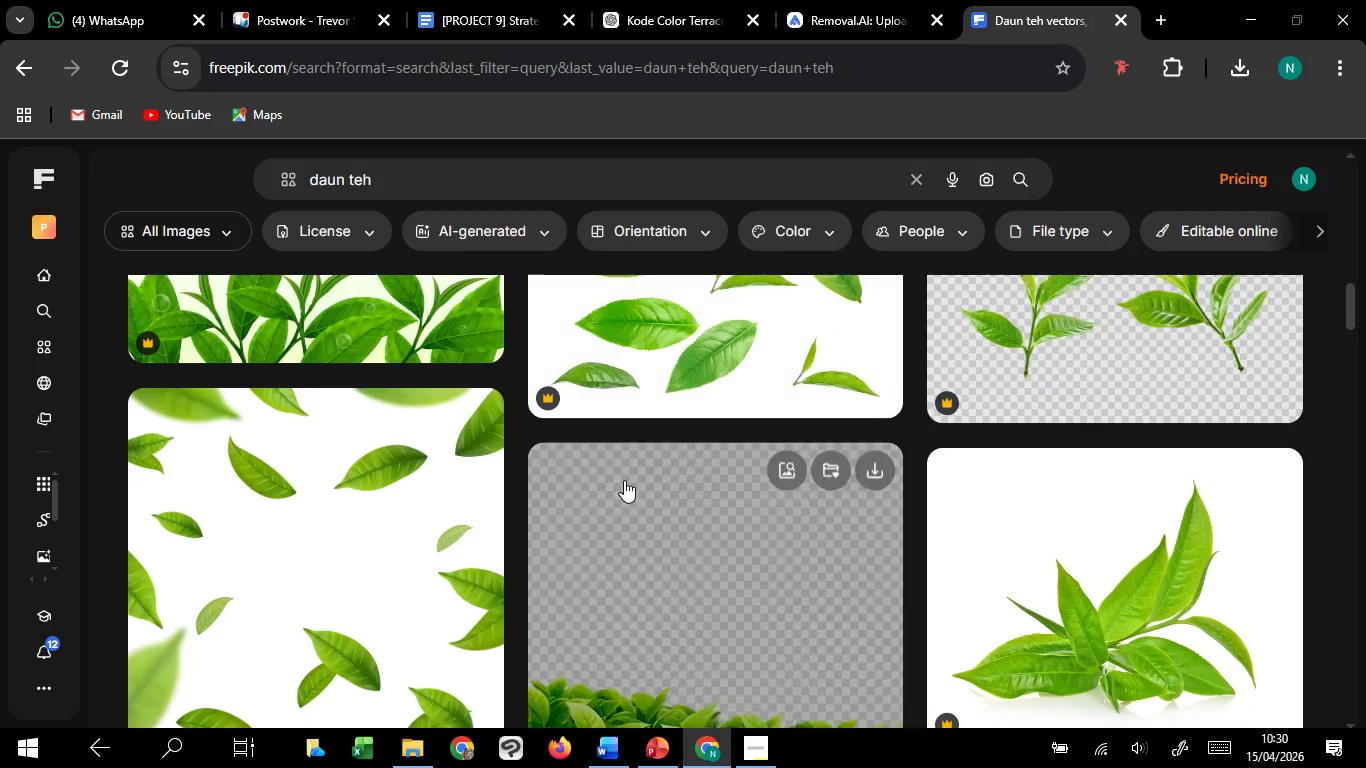 
scroll: coordinate [560, 461], scroll_direction: down, amount: 4.0
 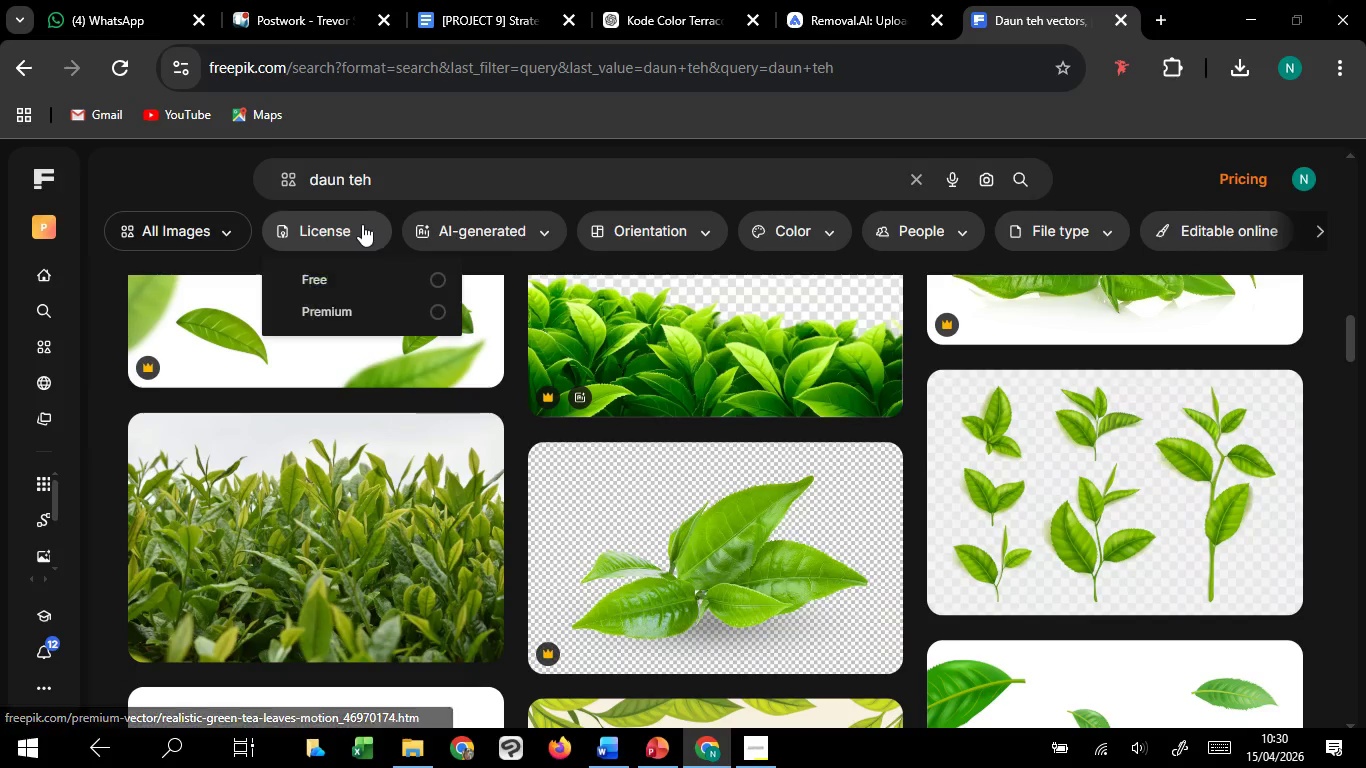 
left_click([362, 224])
 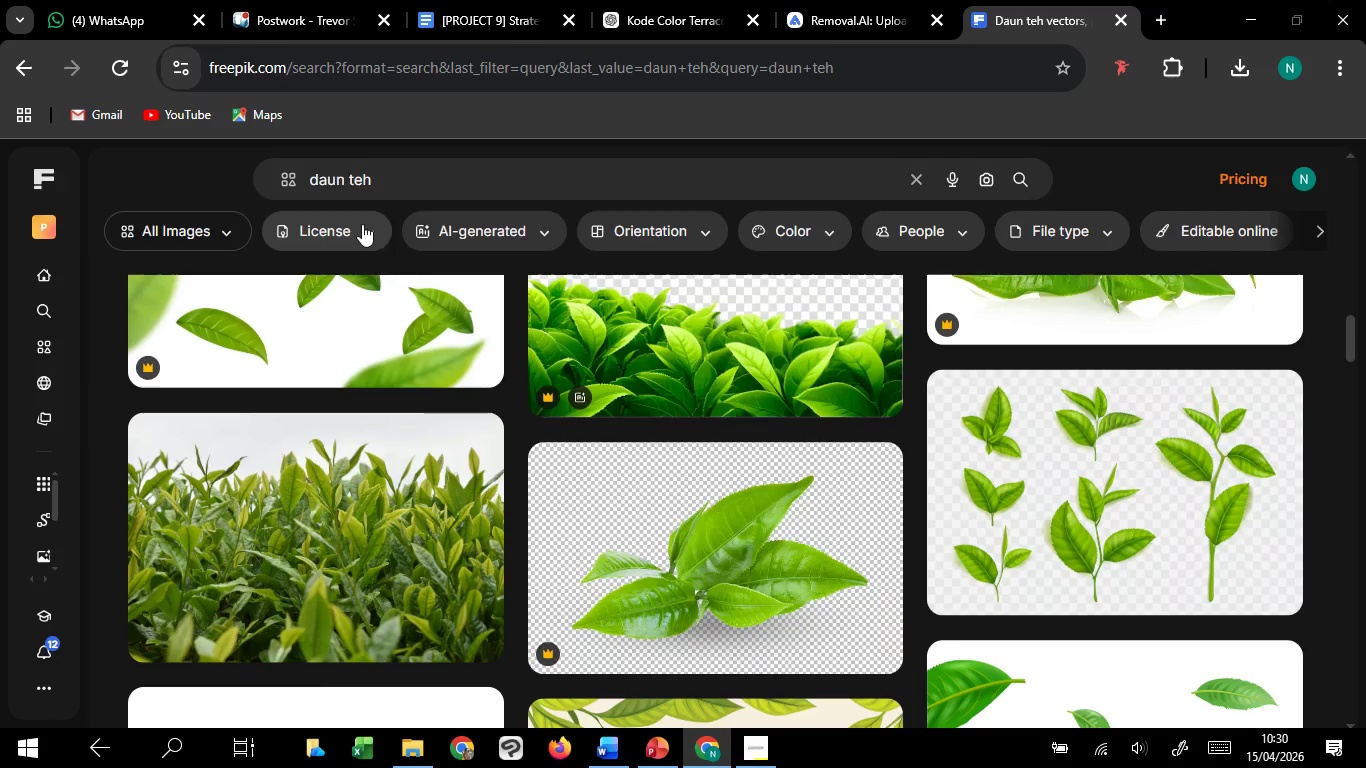 
left_click([362, 224])
 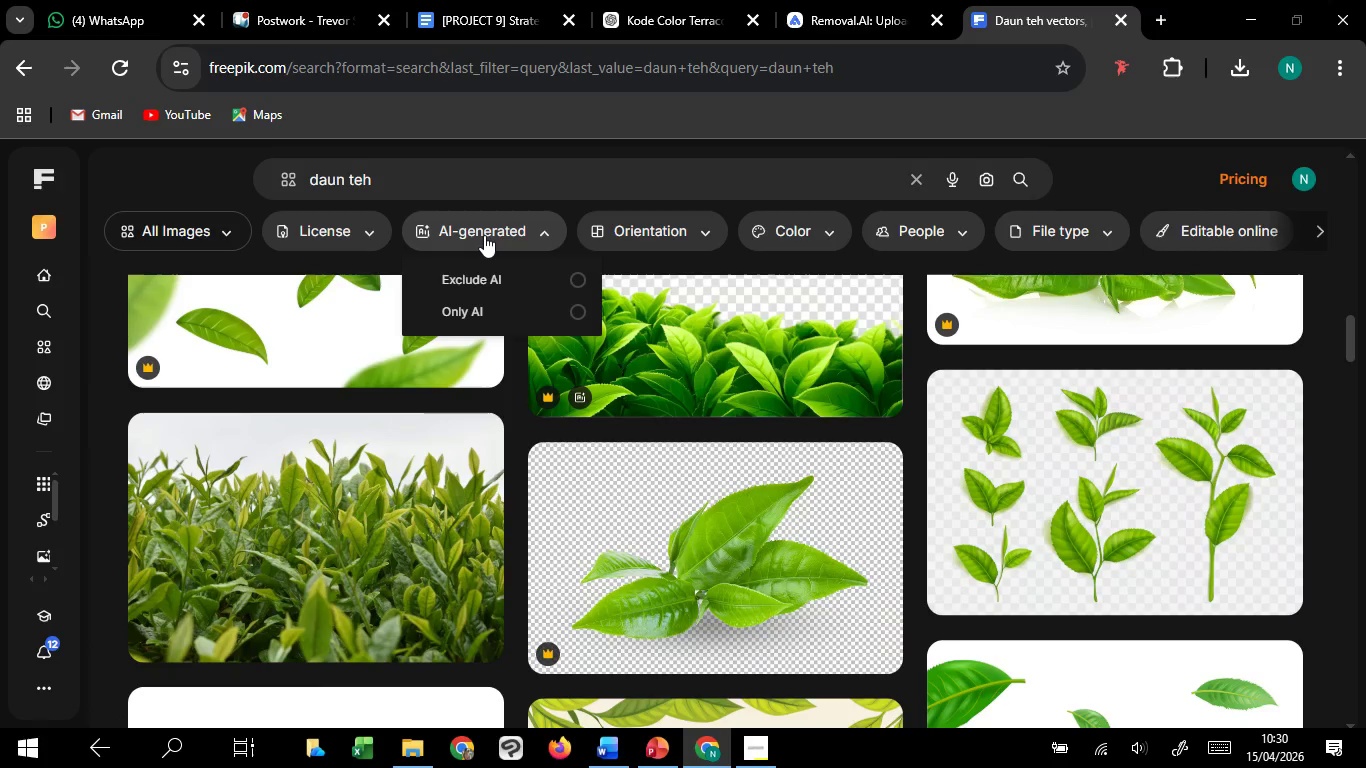 
left_click([491, 230])
 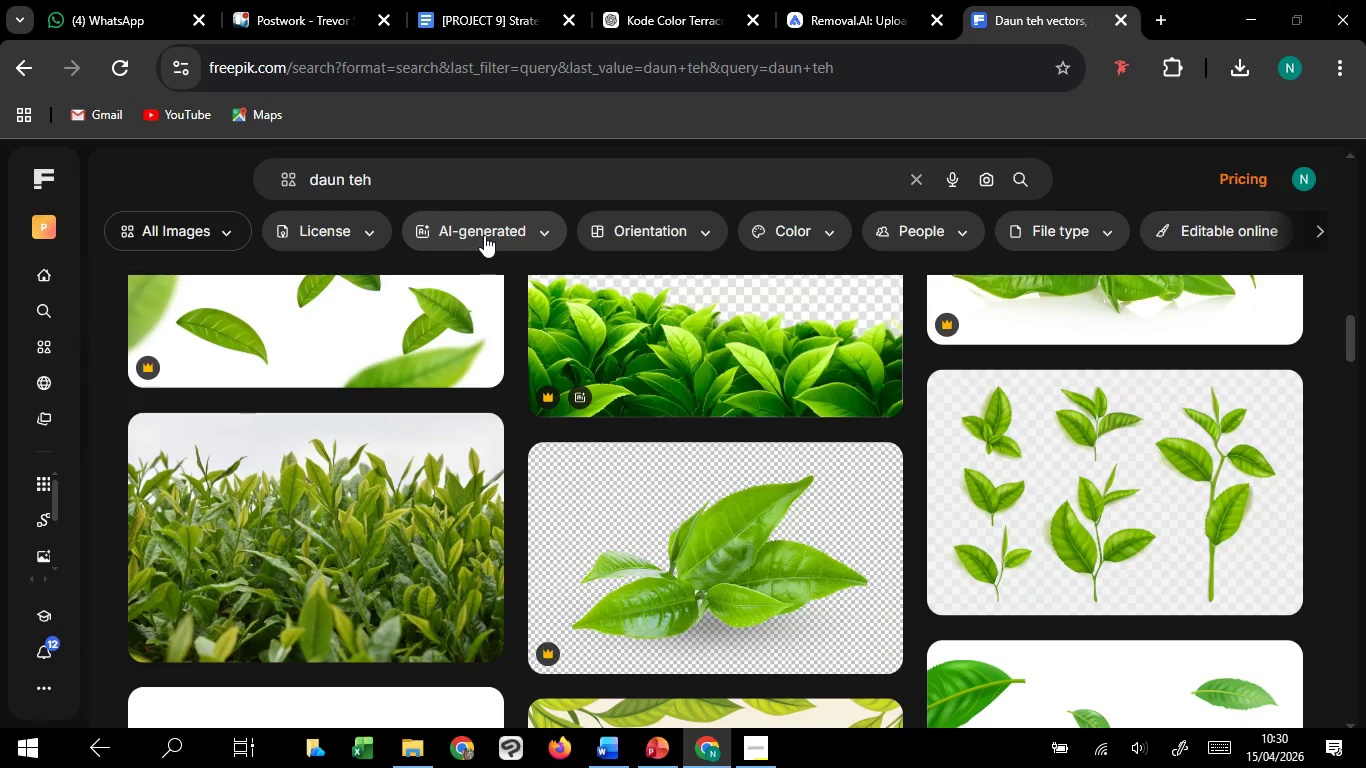 
left_click([484, 235])
 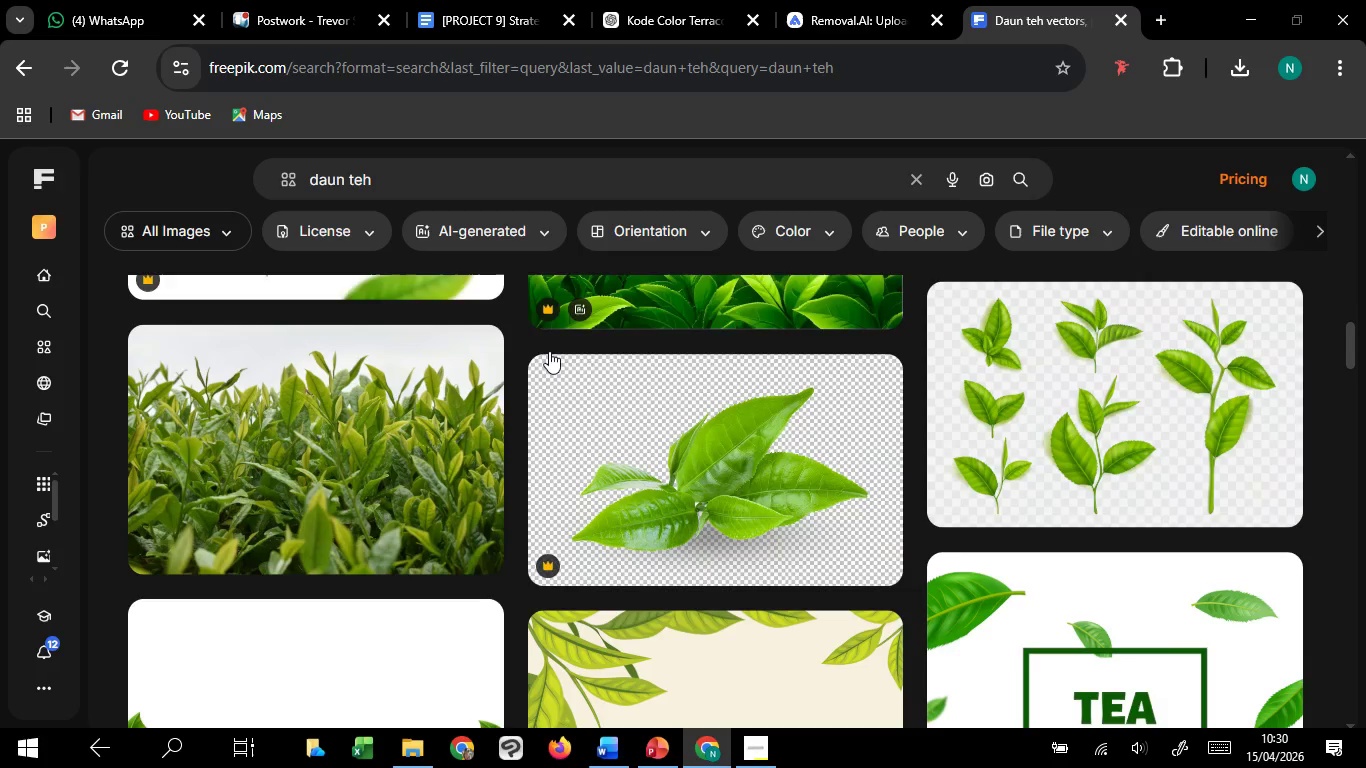 
scroll: coordinate [552, 313], scroll_direction: down, amount: 6.0
 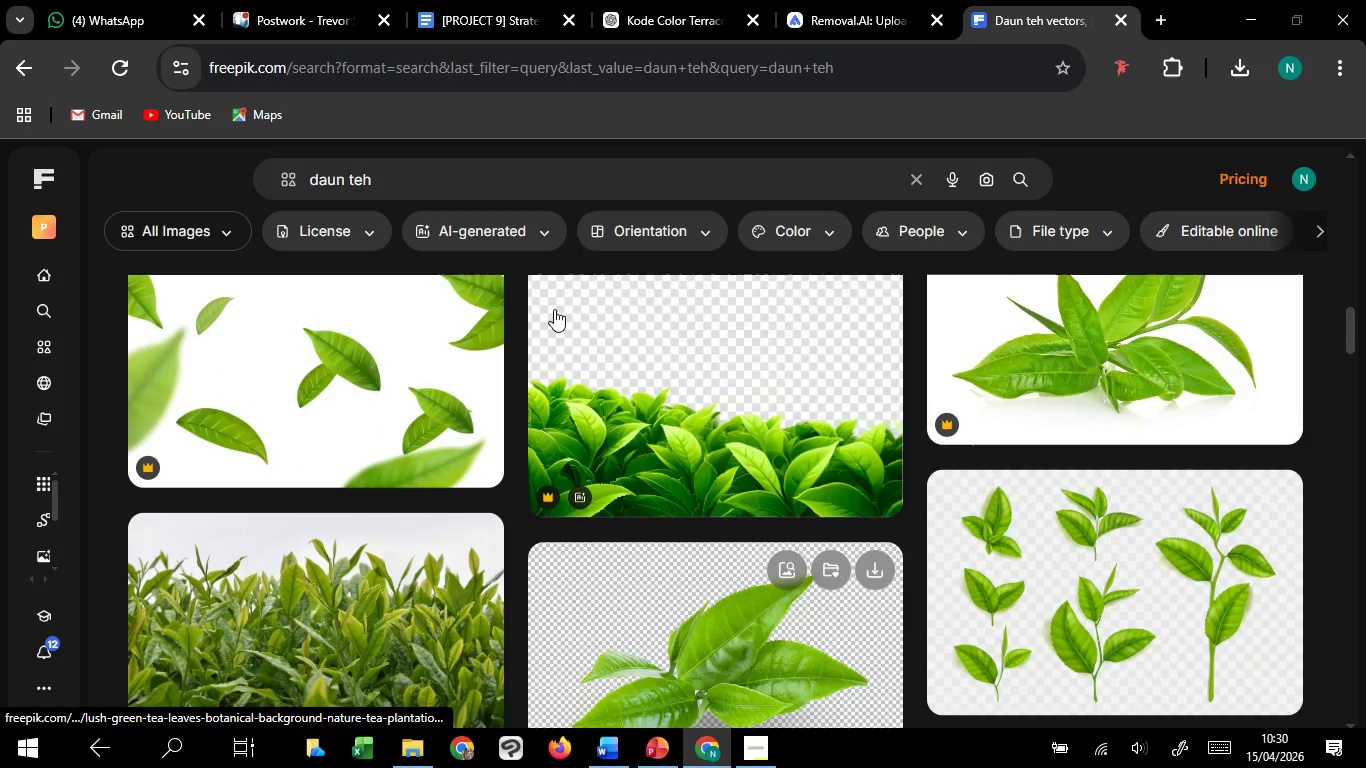 
scroll: coordinate [554, 309], scroll_direction: up, amount: 17.0
 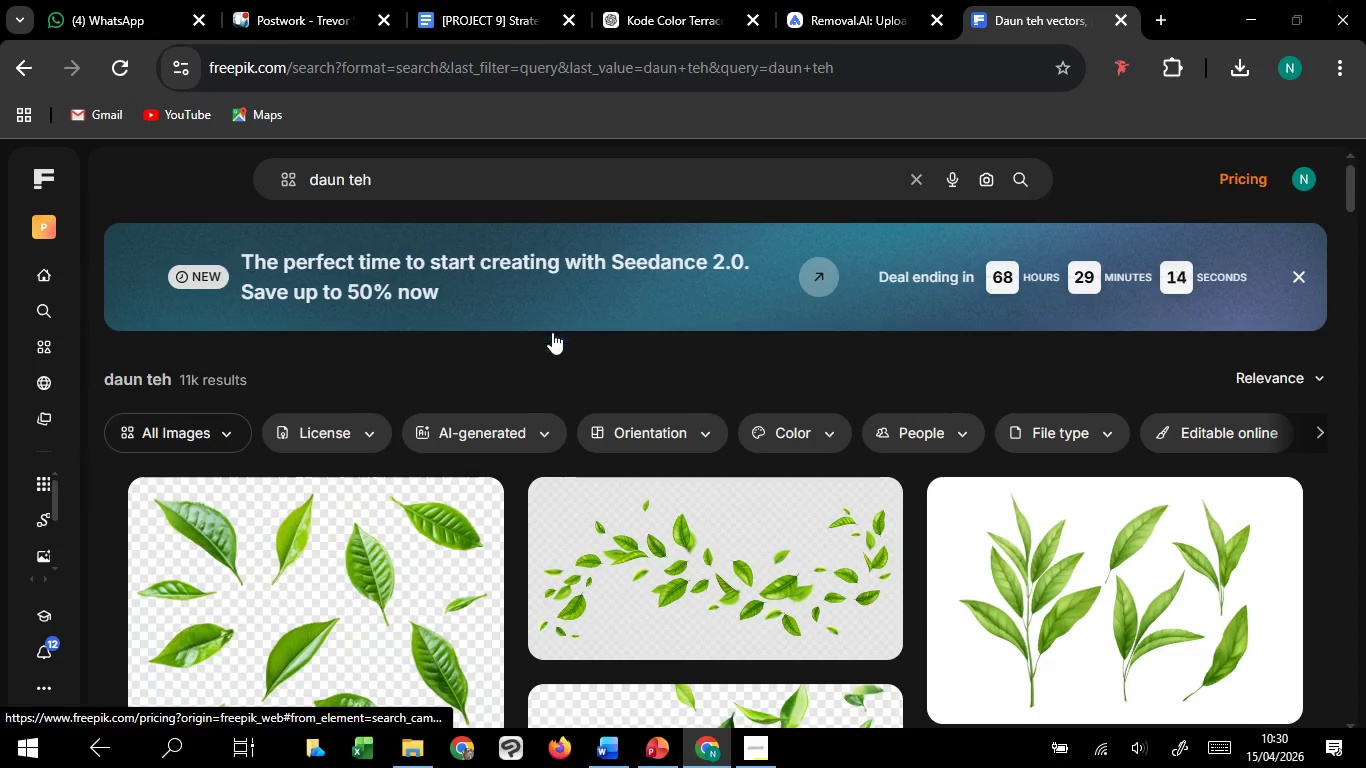 
mouse_move([685, 690])
 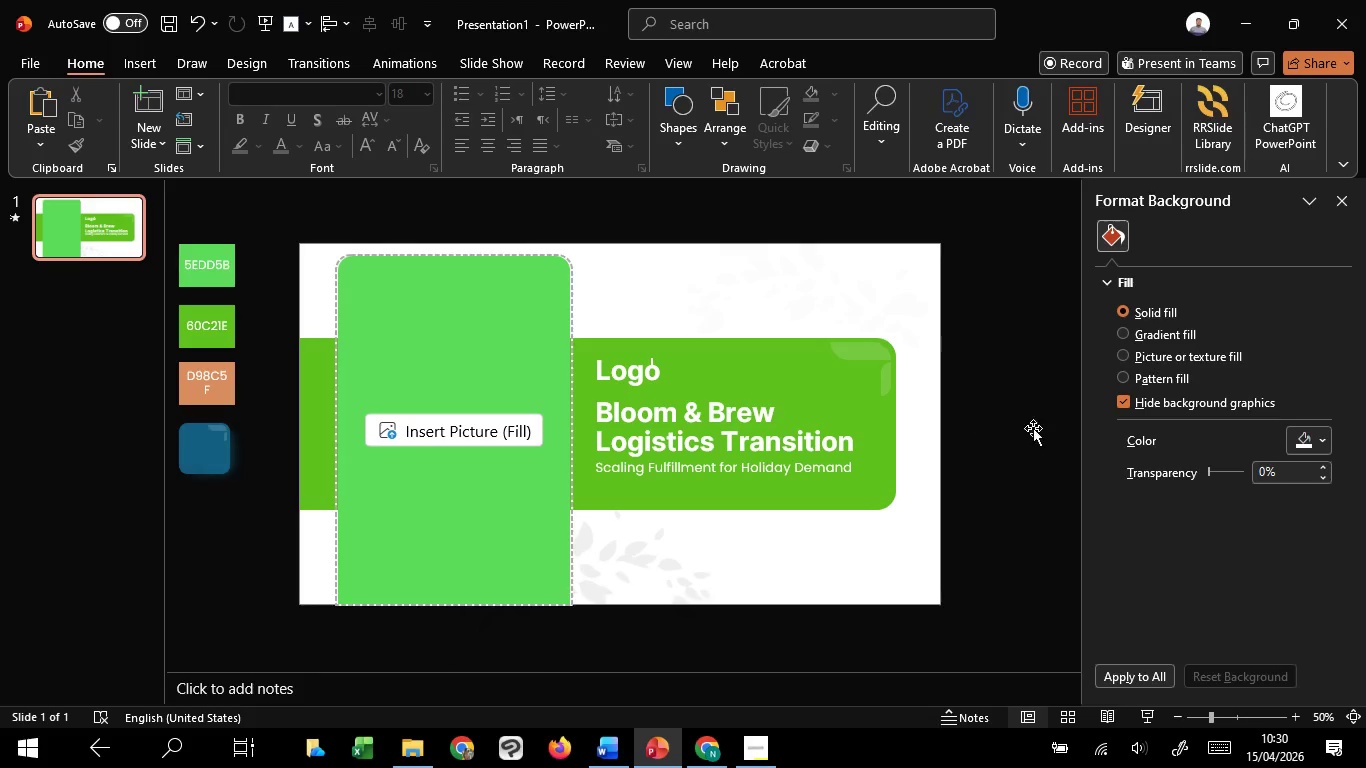 
left_click([1019, 536])
 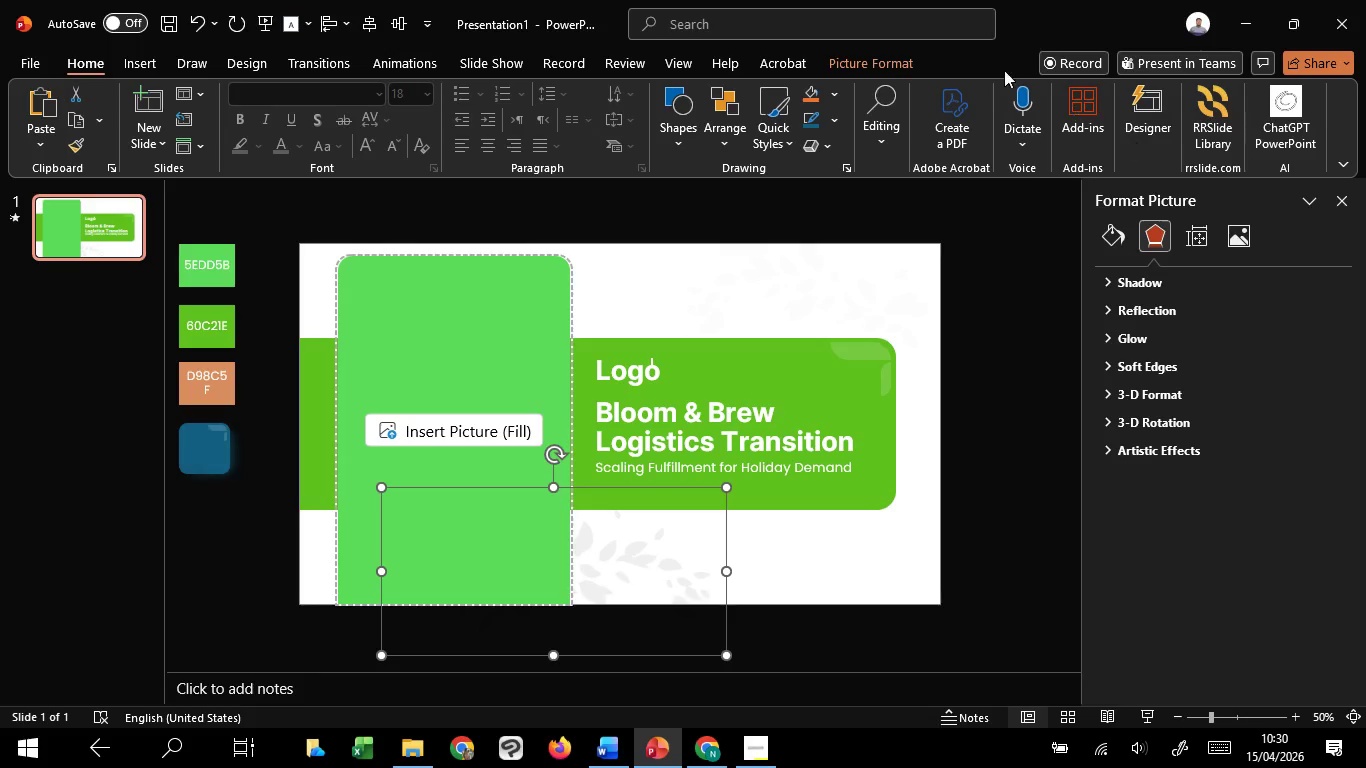 
left_click([877, 52])
 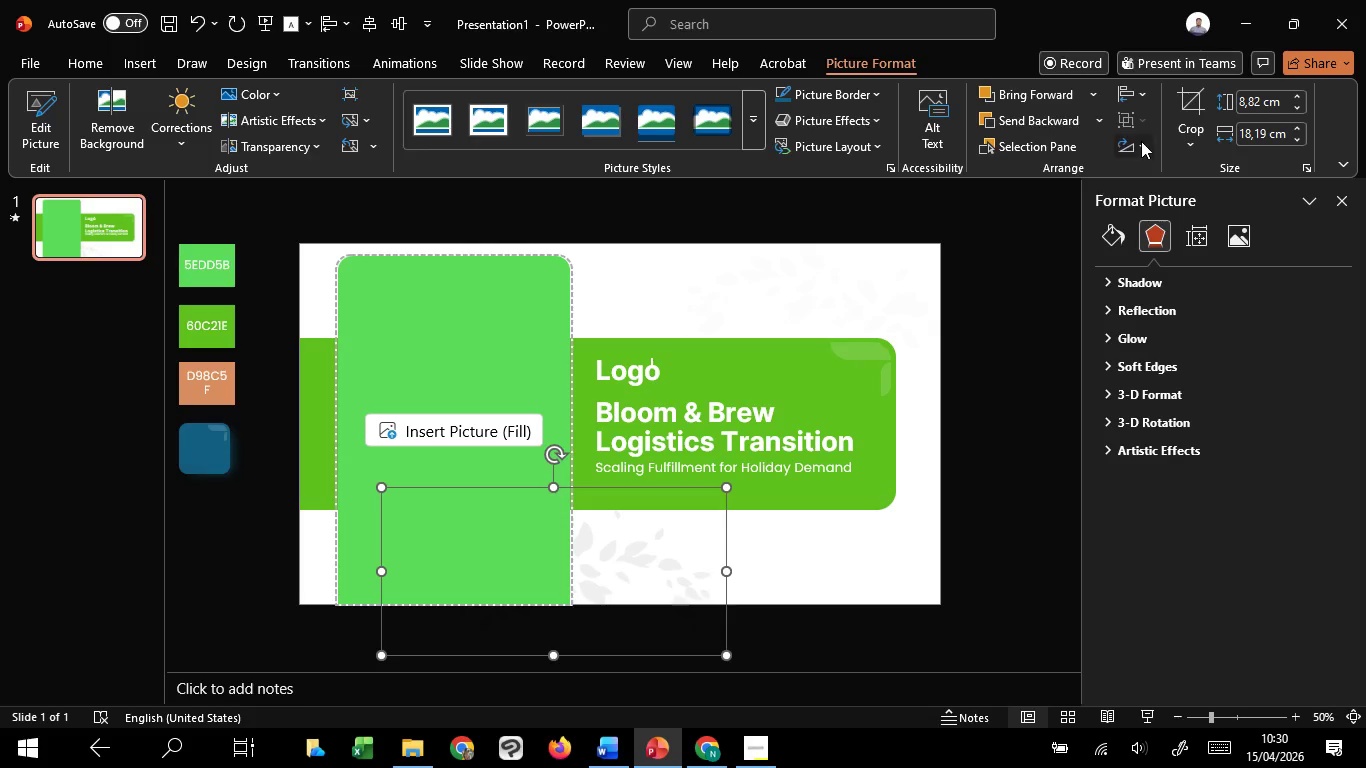 
left_click([1141, 141])
 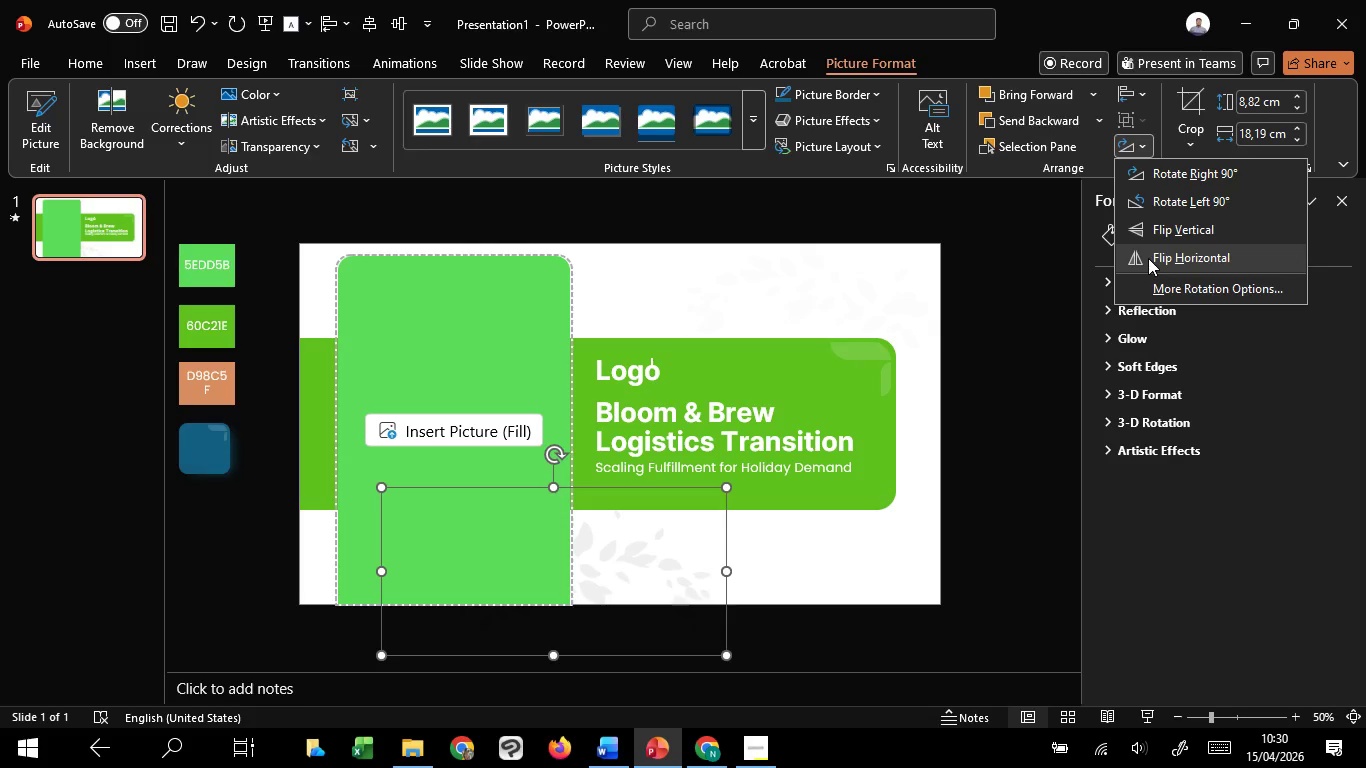 
left_click([1148, 258])
 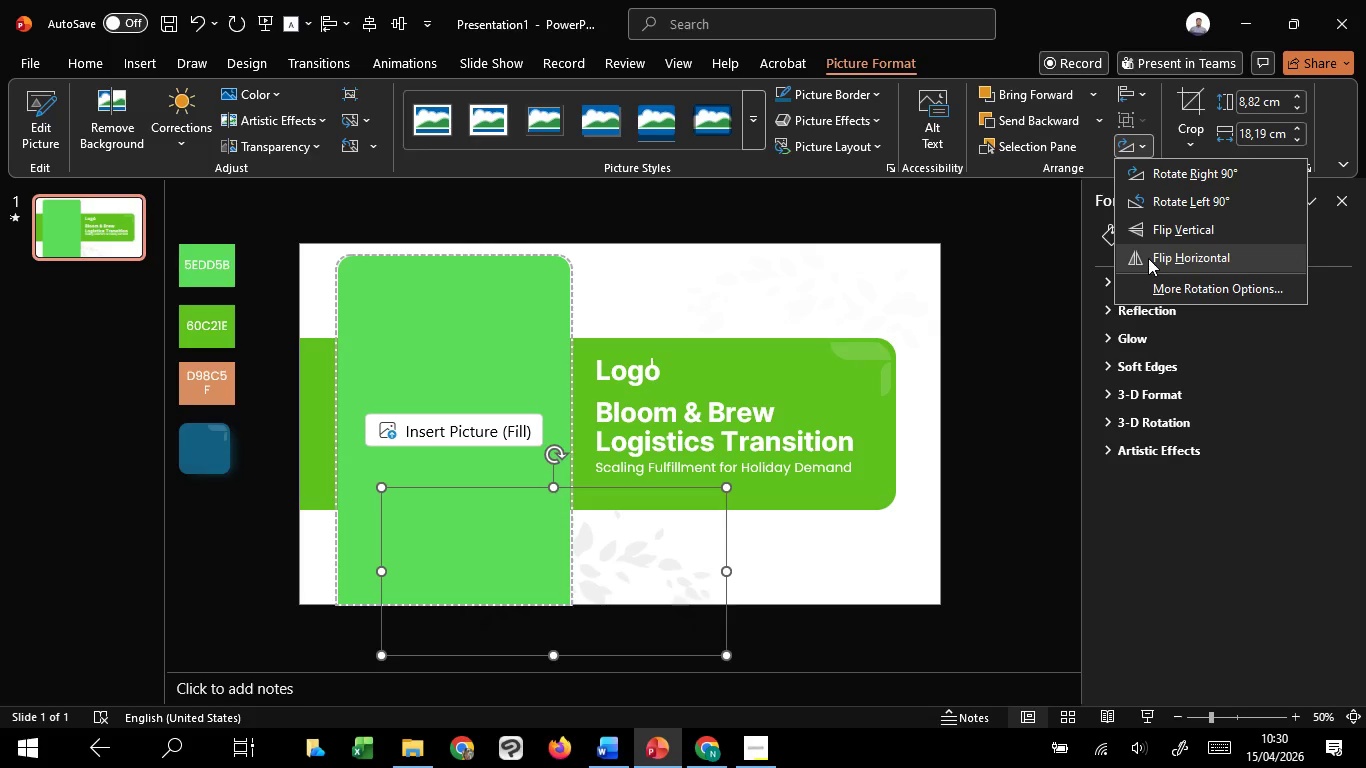 
left_click([1148, 258])
 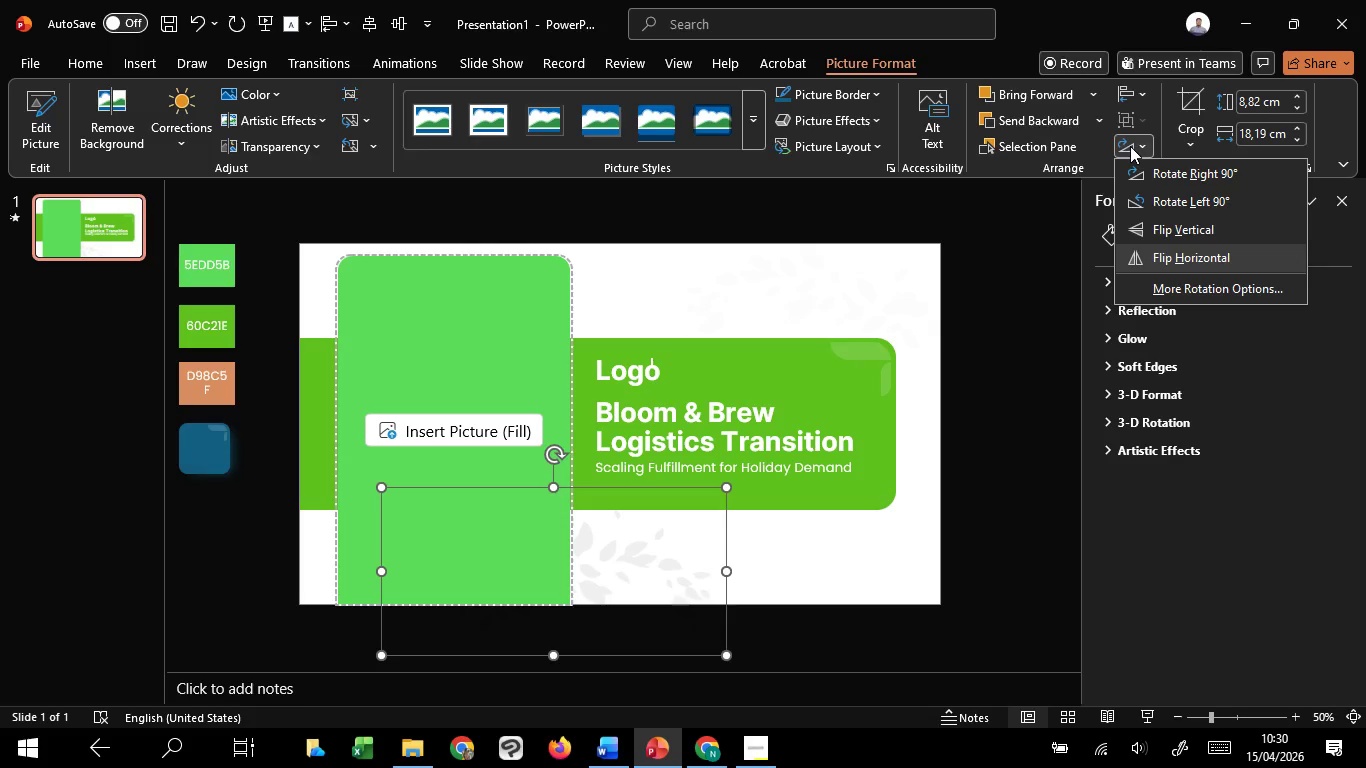 
mouse_move([1108, 155])
 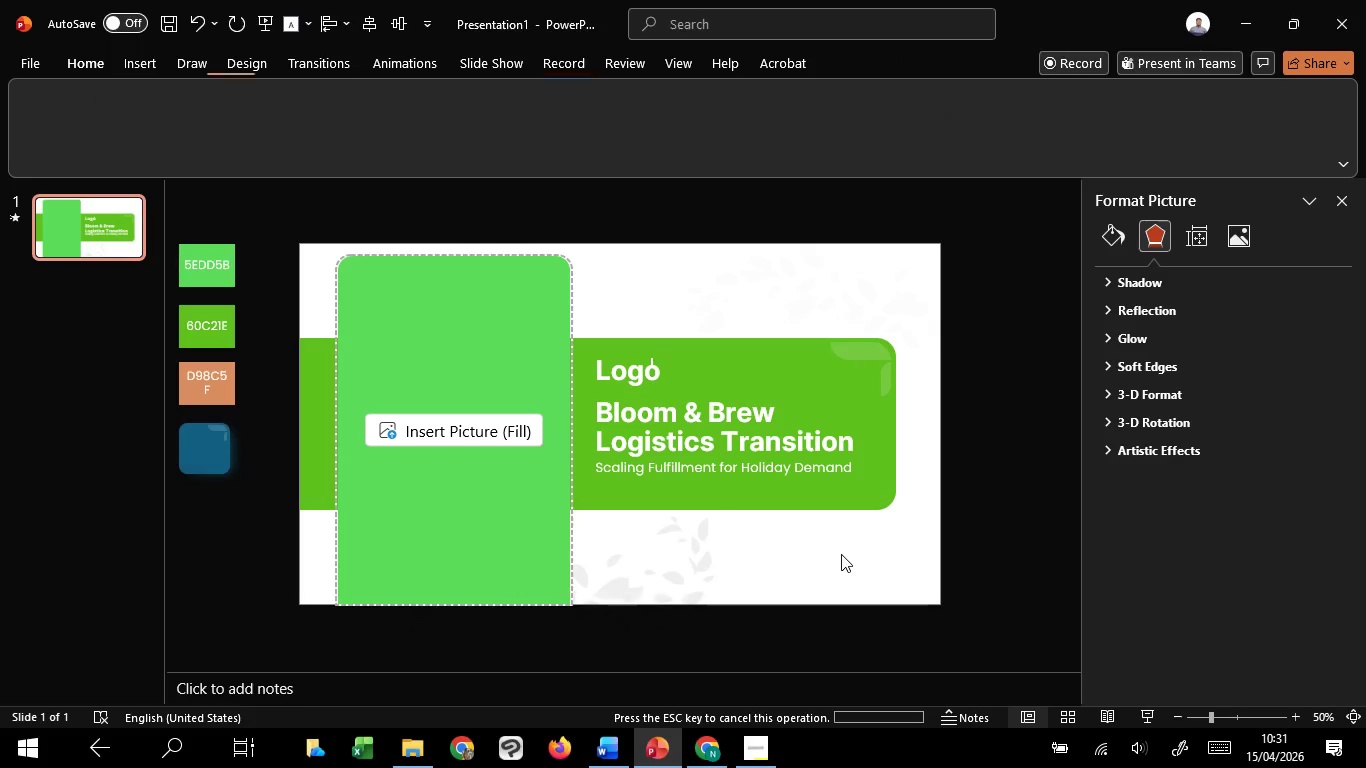 
left_click([841, 554])
 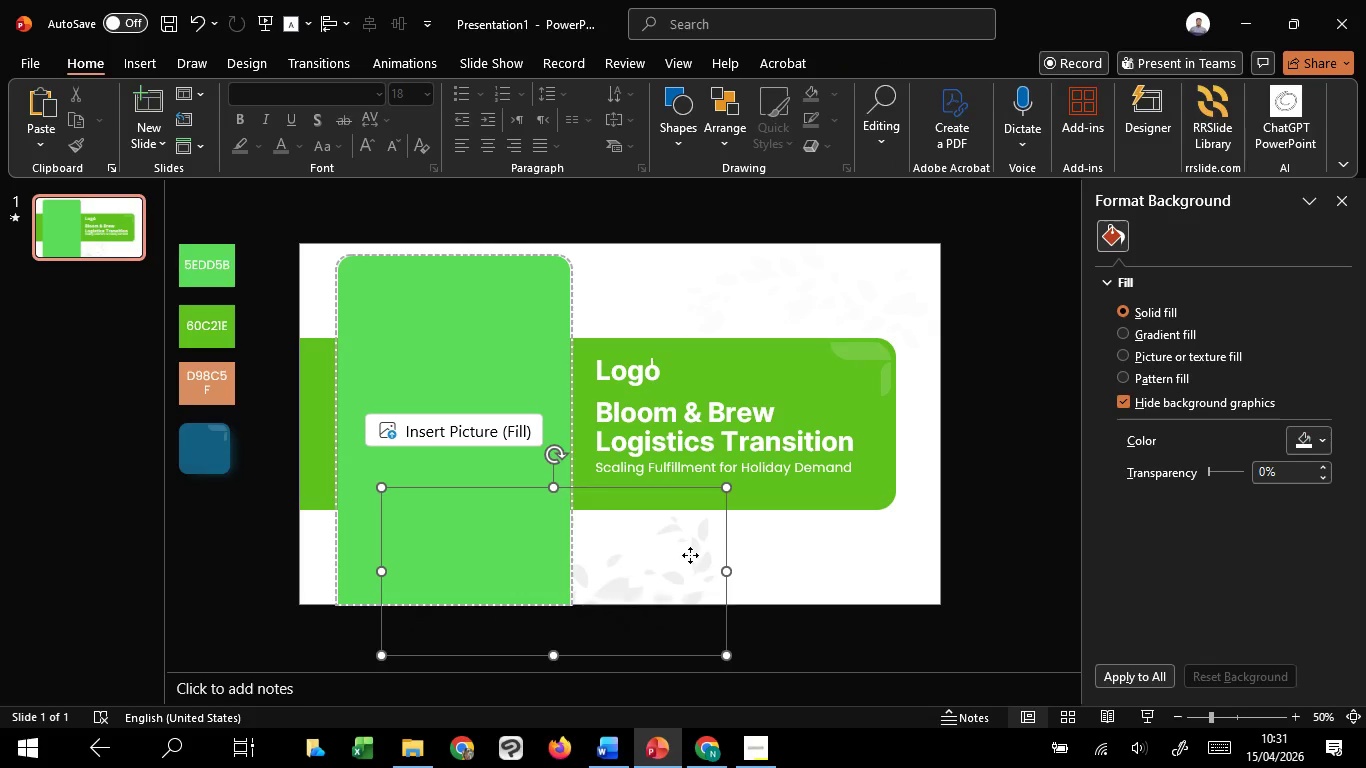 
left_click([690, 555])
 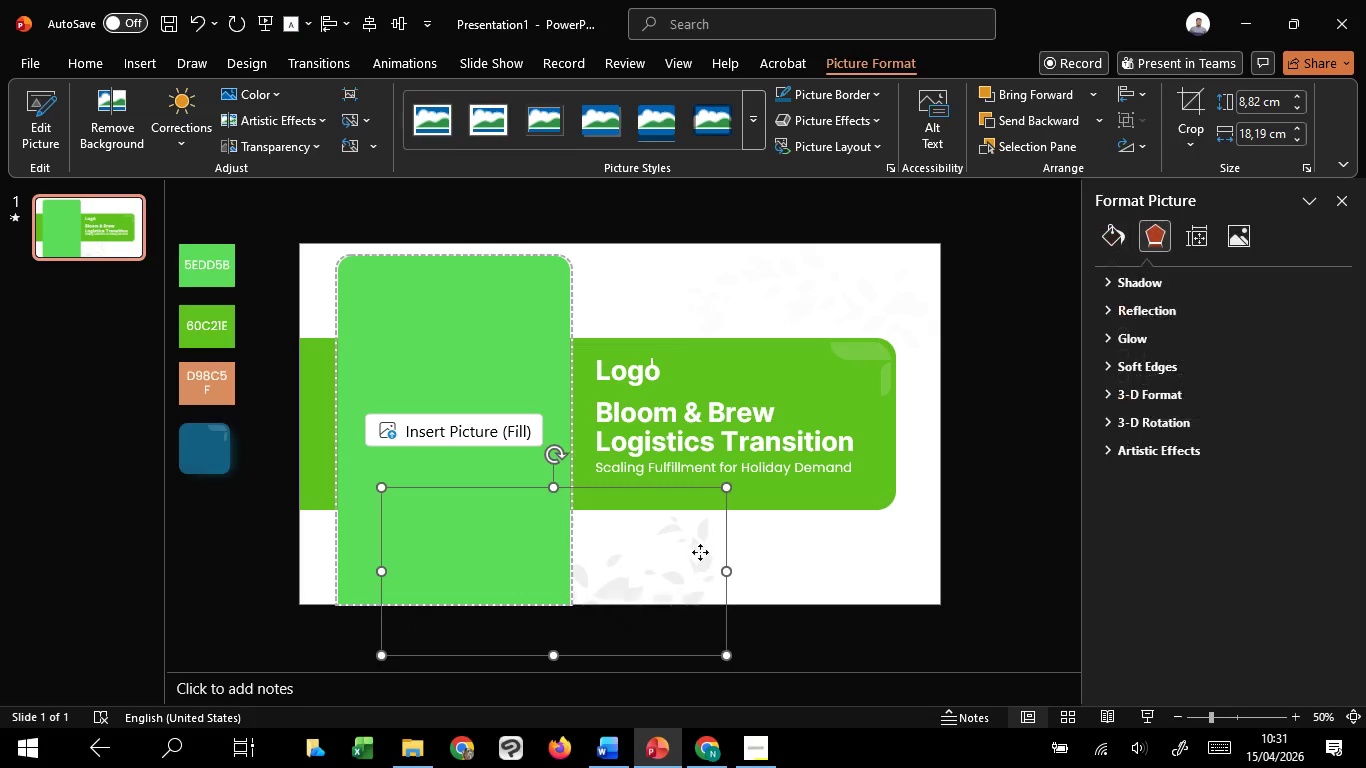 
left_click_drag(start_coordinate=[704, 545], to_coordinate=[697, 556])
 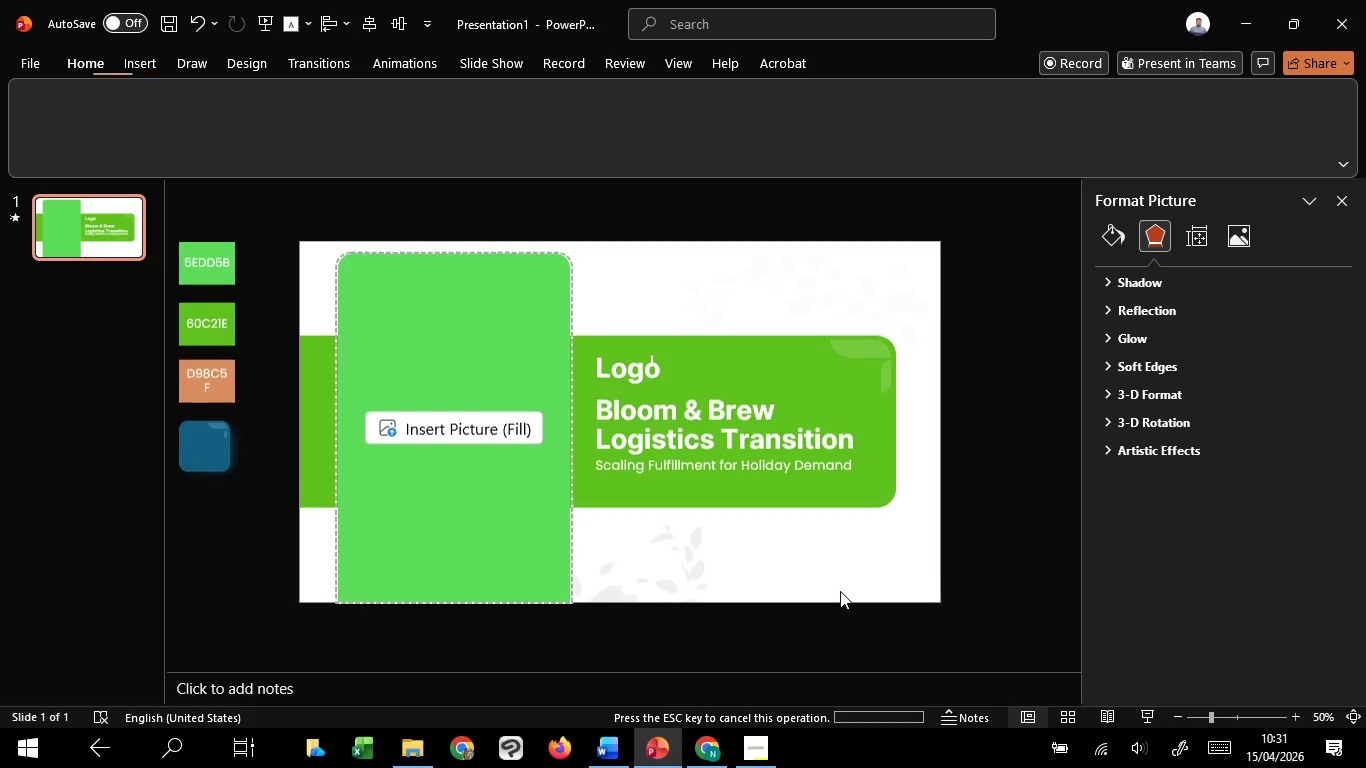 
left_click([842, 587])
 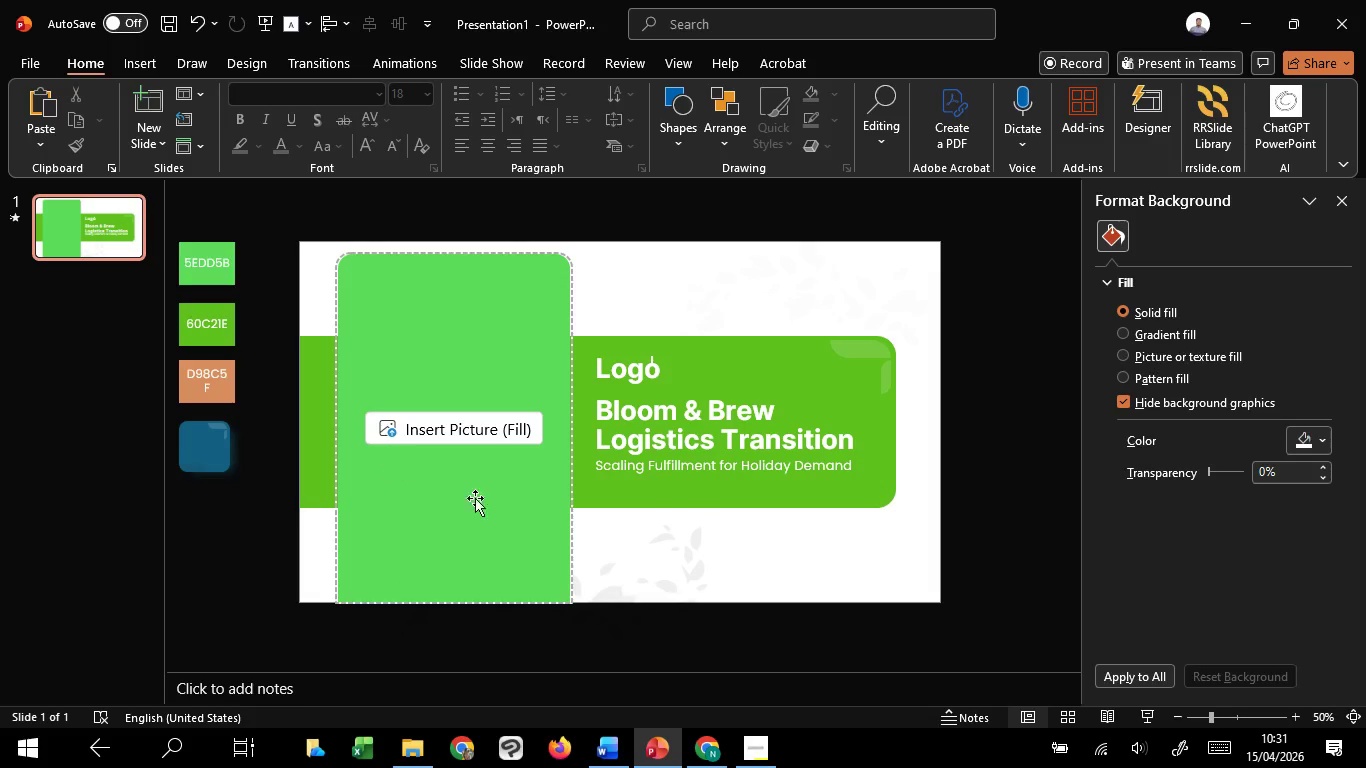 
wait(7.64)
 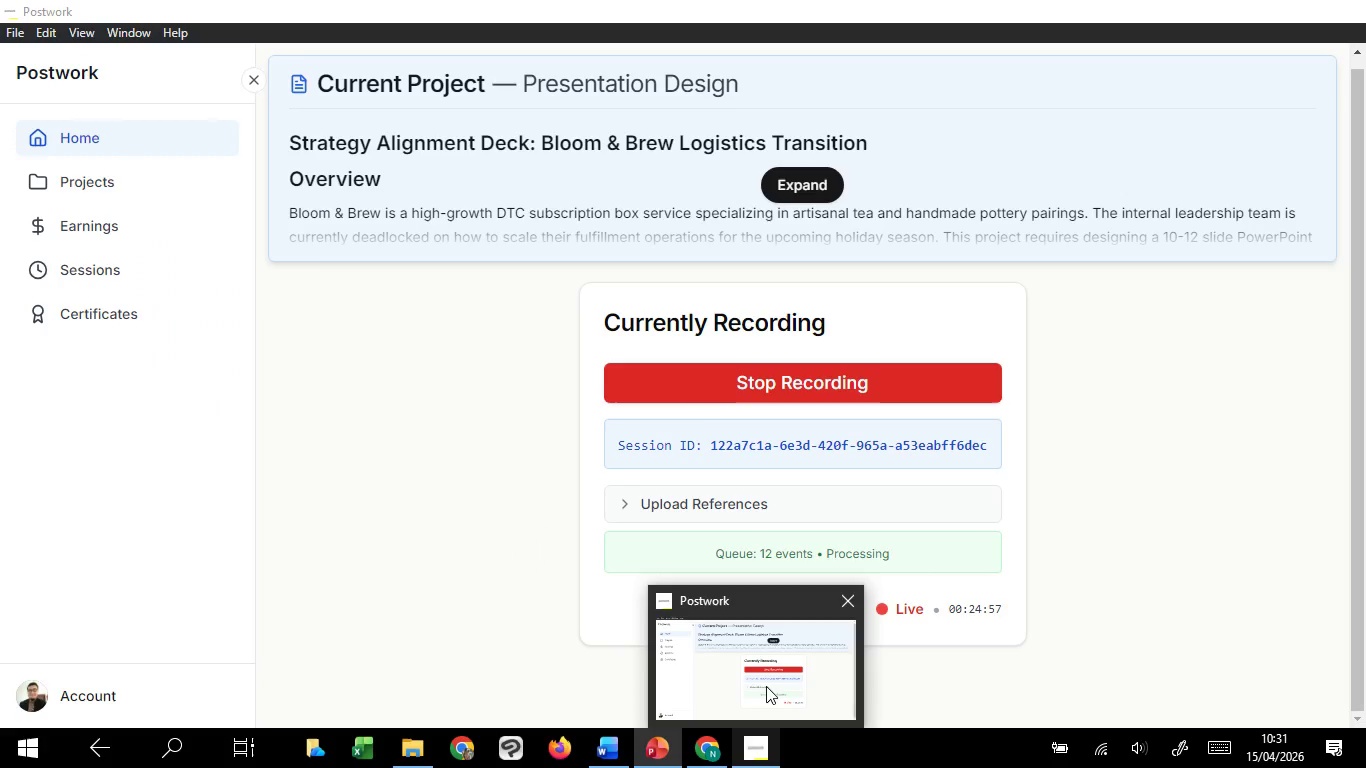 
left_click([1155, 716])
 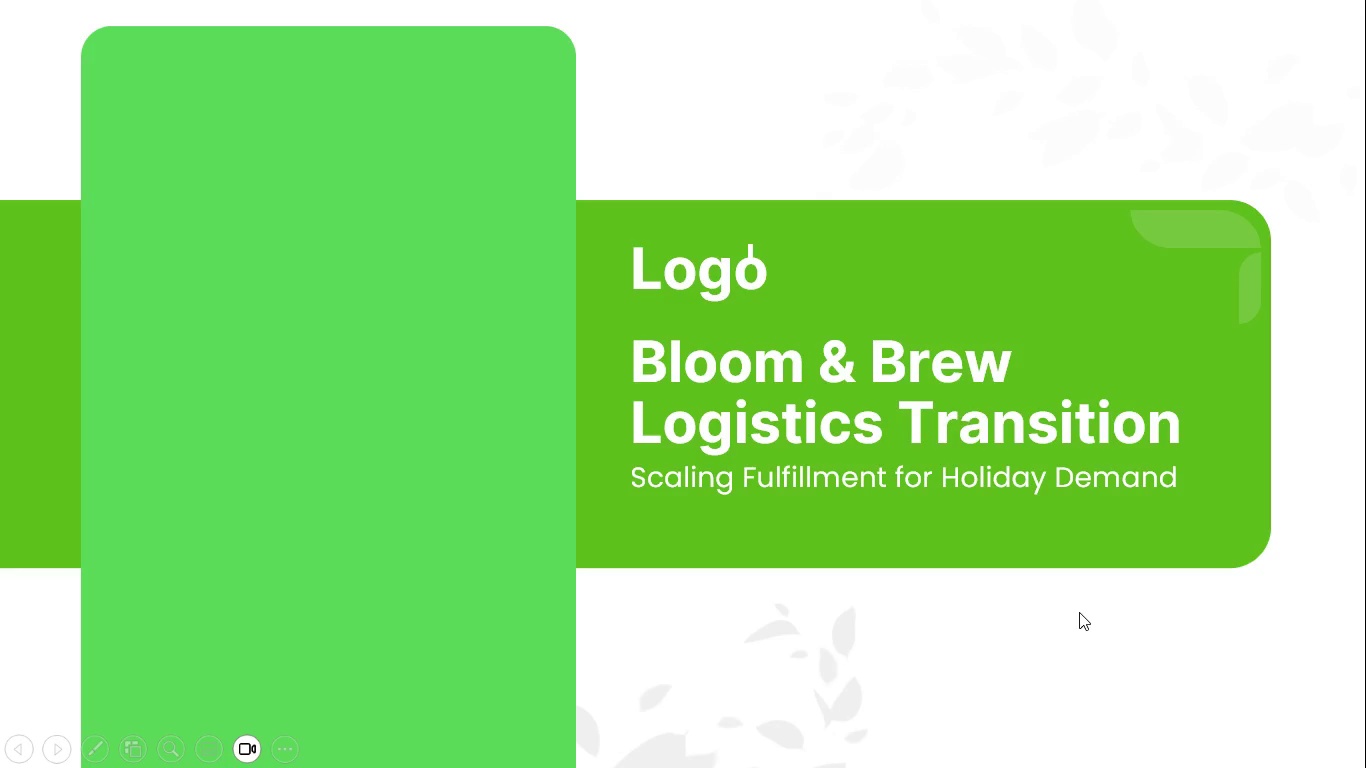 
key(Escape)
 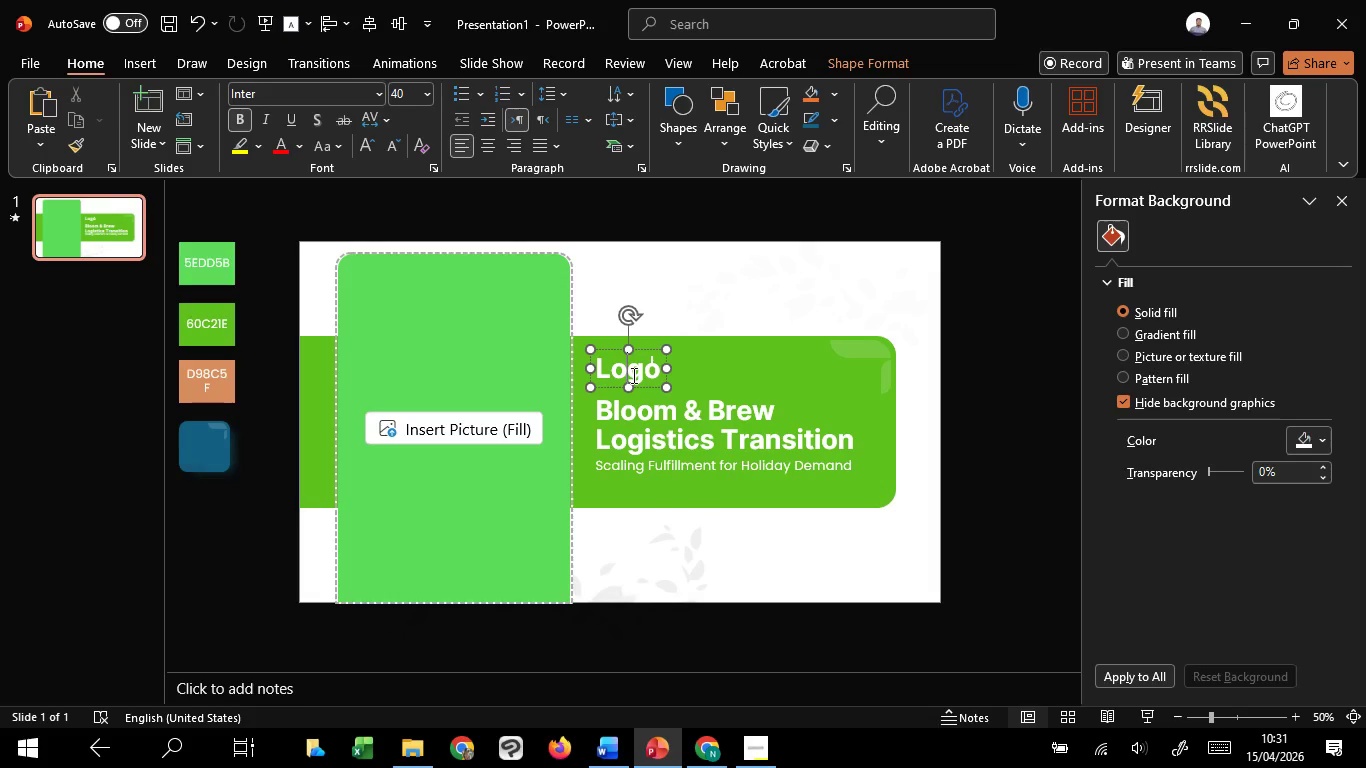 
left_click([632, 375])
 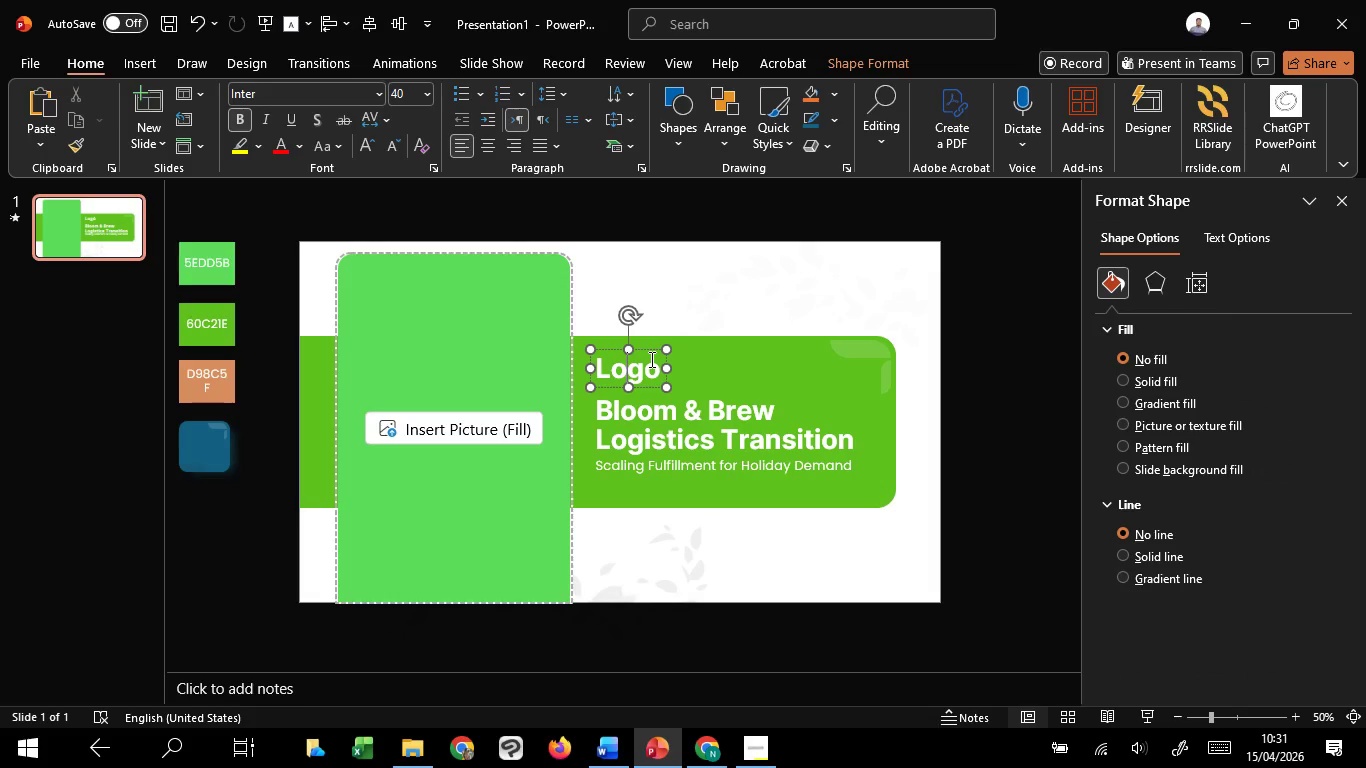 
hold_key(key=ShiftLeft, duration=0.86)
 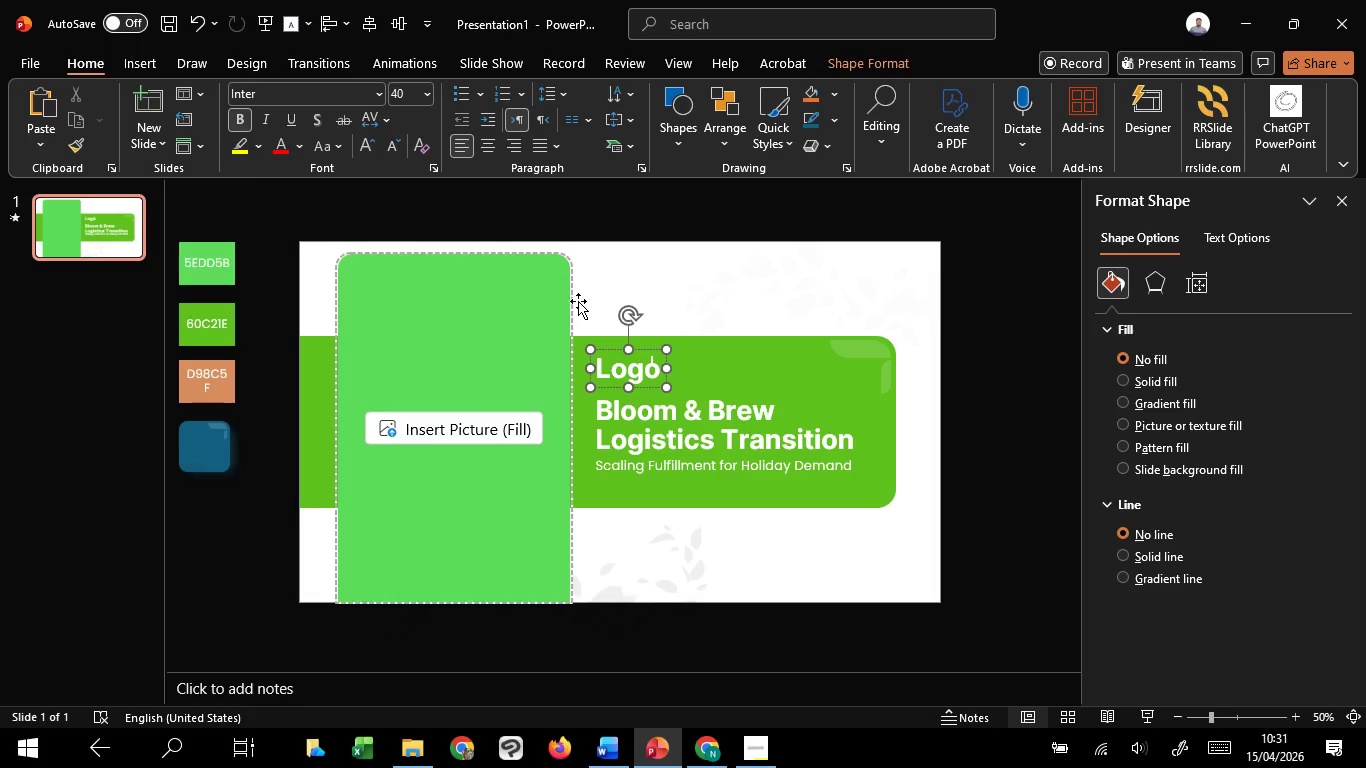 
hold_key(key=ShiftLeft, duration=5.36)
left_click_drag(start_coordinate=[586, 303], to_coordinate=[712, 400])
 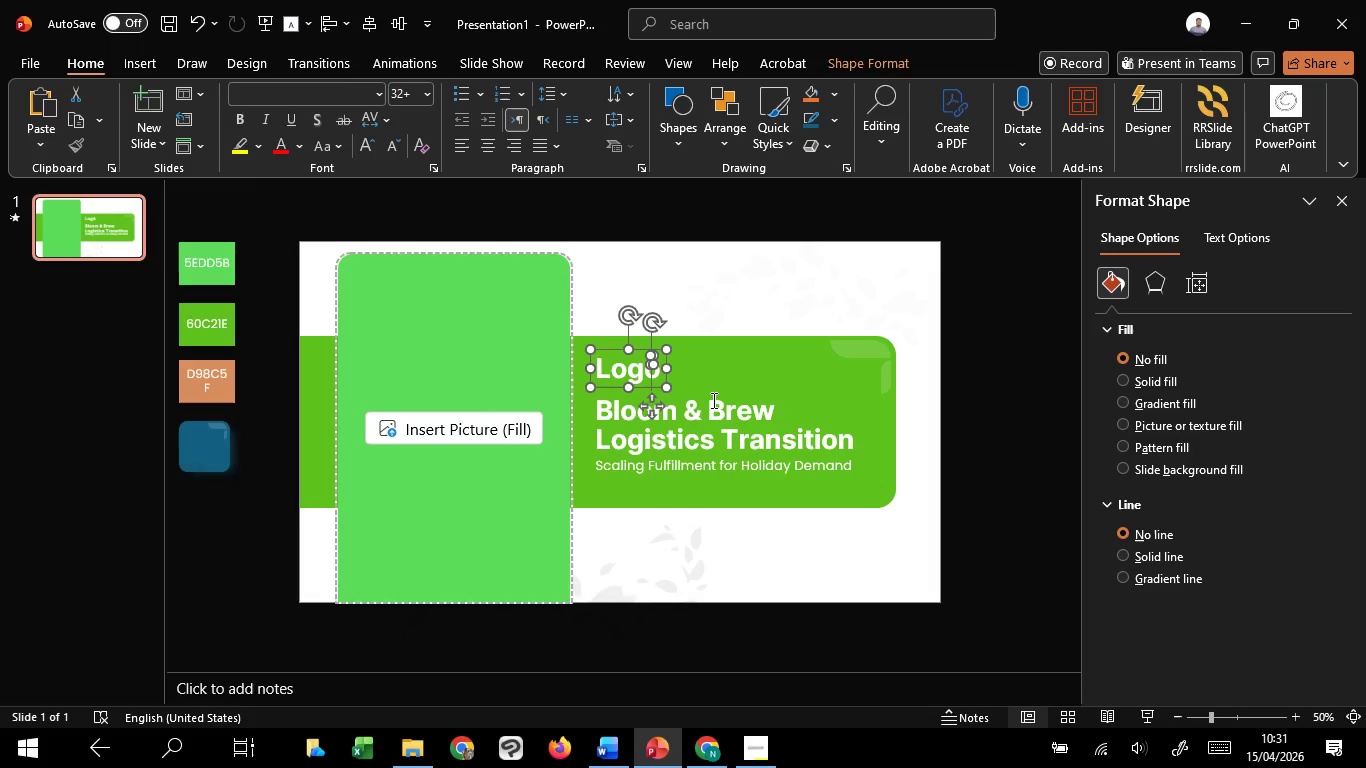 
hold_key(key=ControlLeft, duration=0.7)
 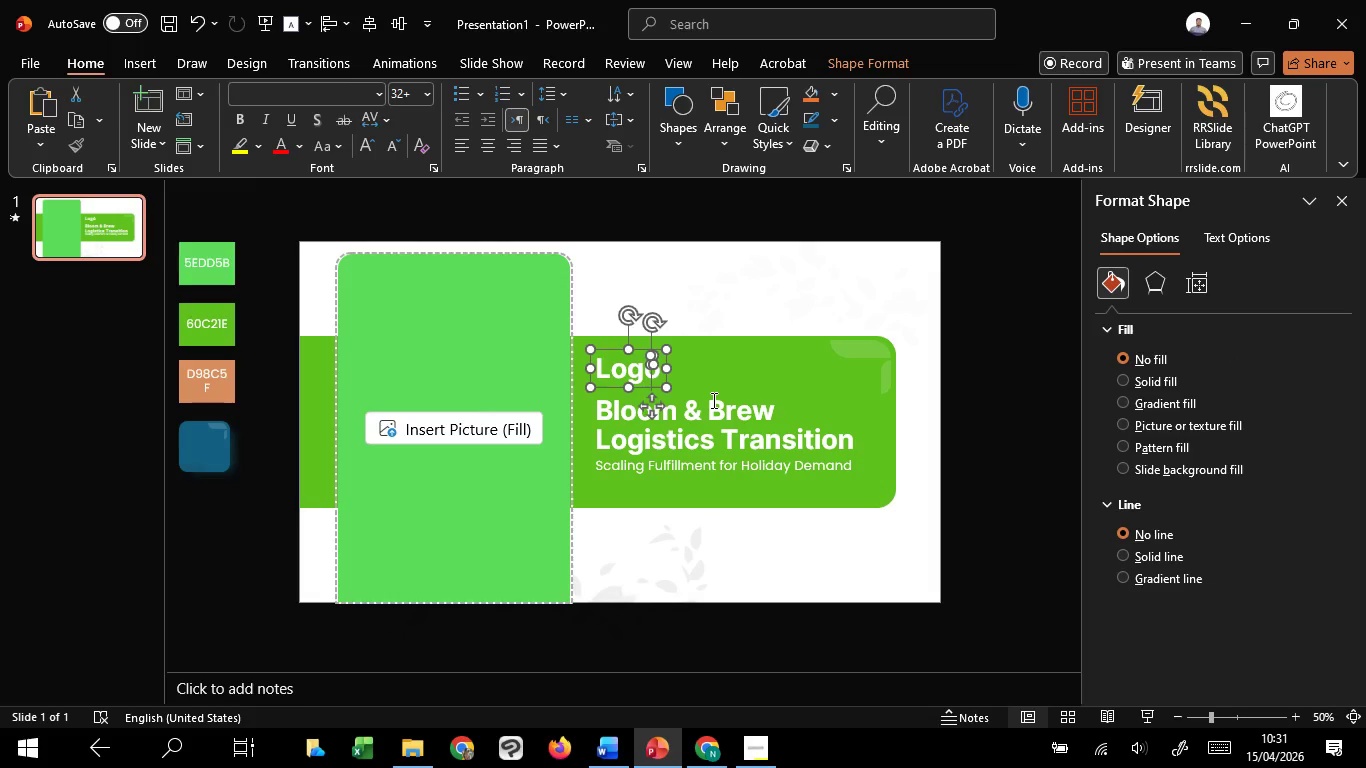 
key(Control+G)
 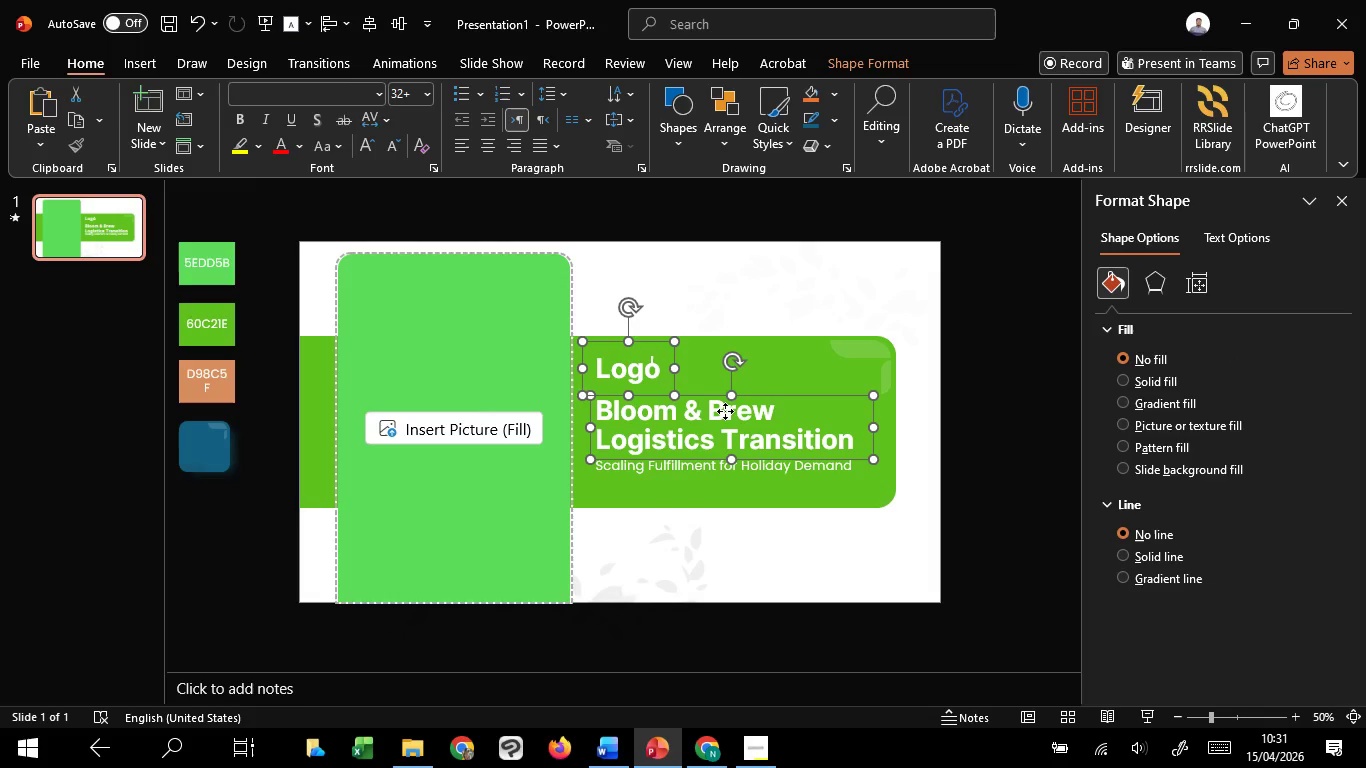 
hold_key(key=ShiftLeft, duration=1.51)
left_click([725, 411])
 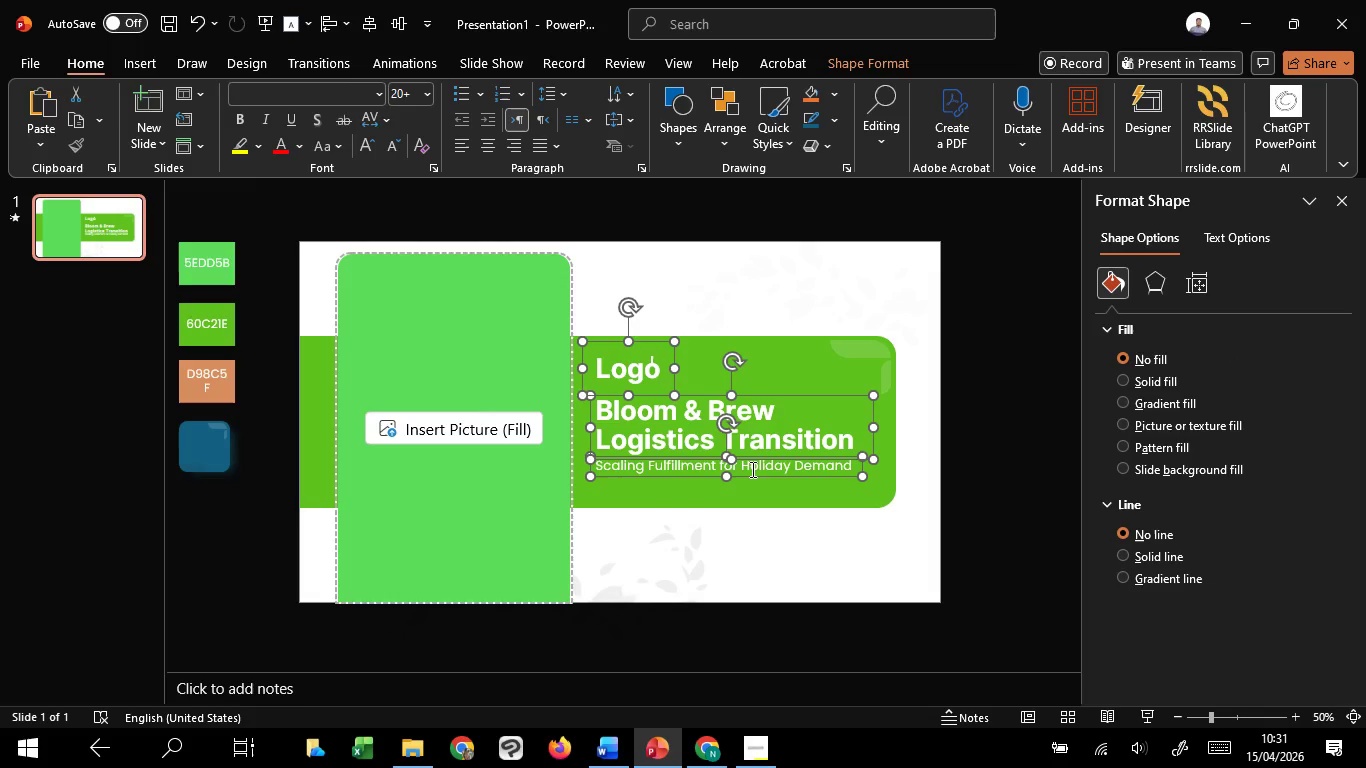 
left_click([751, 469])
 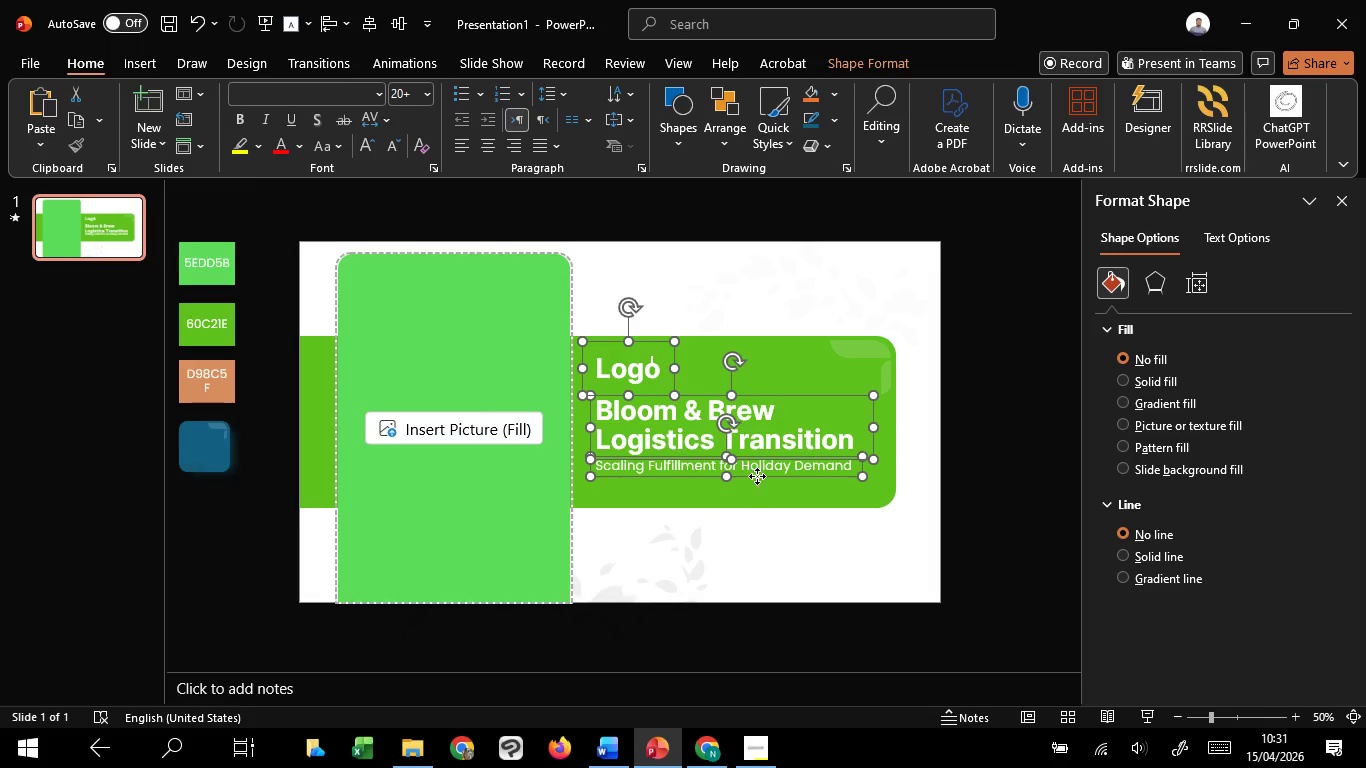 
hold_key(key=ShiftLeft, duration=1.5)
left_click_drag(start_coordinate=[757, 476], to_coordinate=[757, 482])
 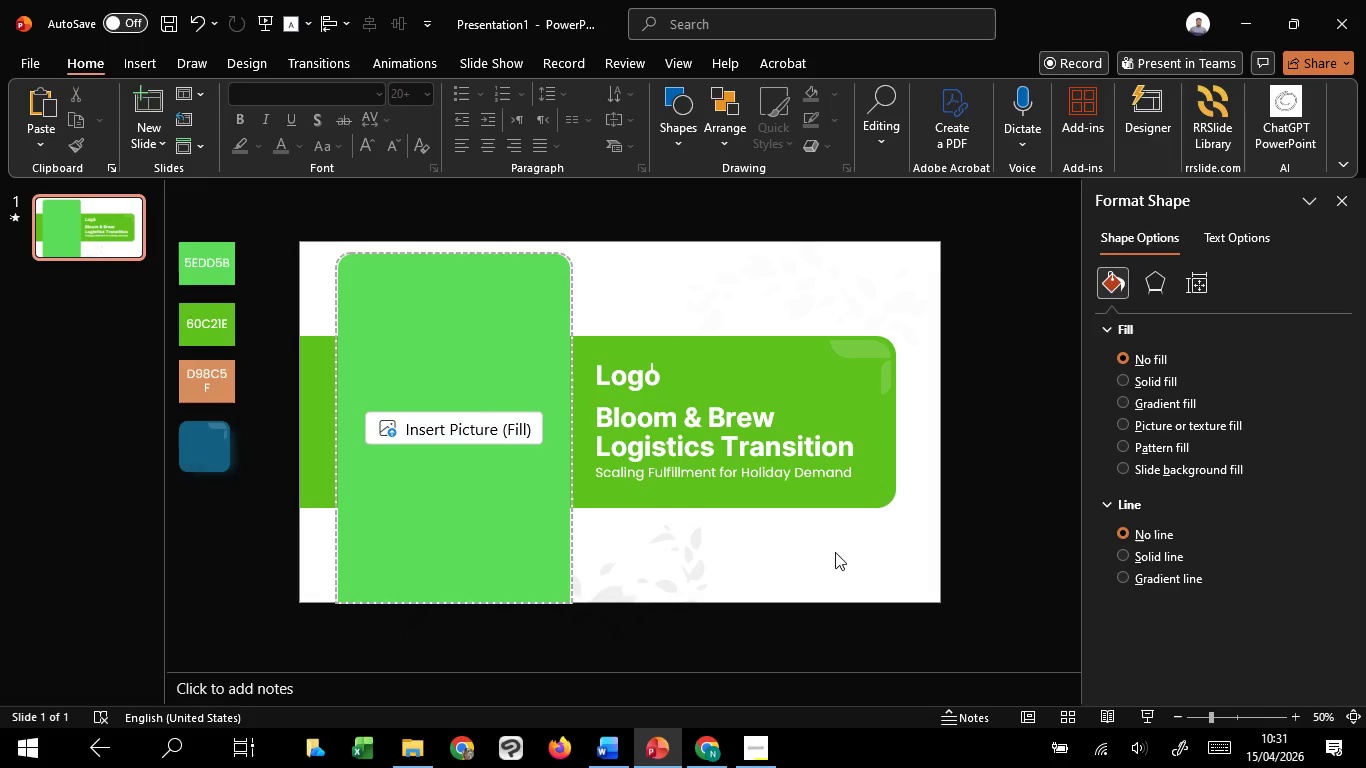 
hold_key(key=ShiftLeft, duration=0.73)
 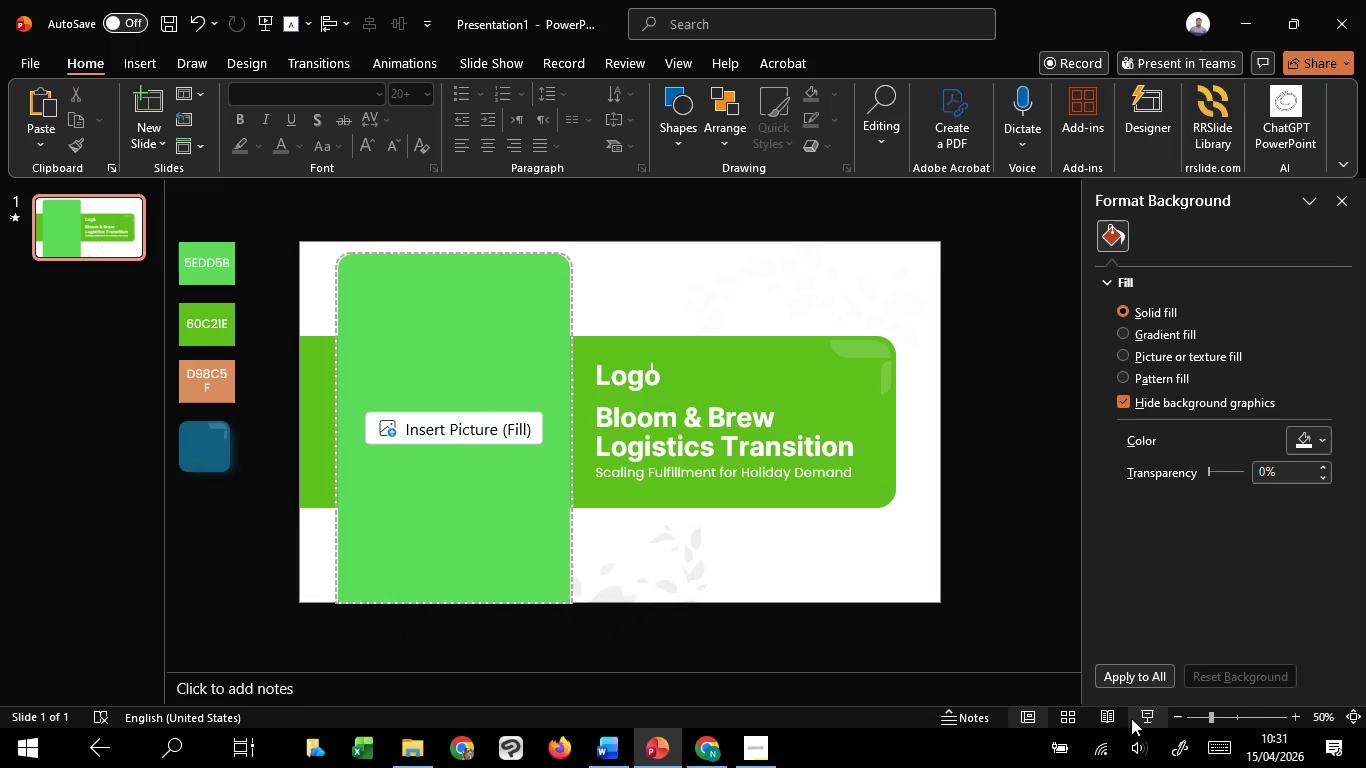 
left_click([835, 552])
 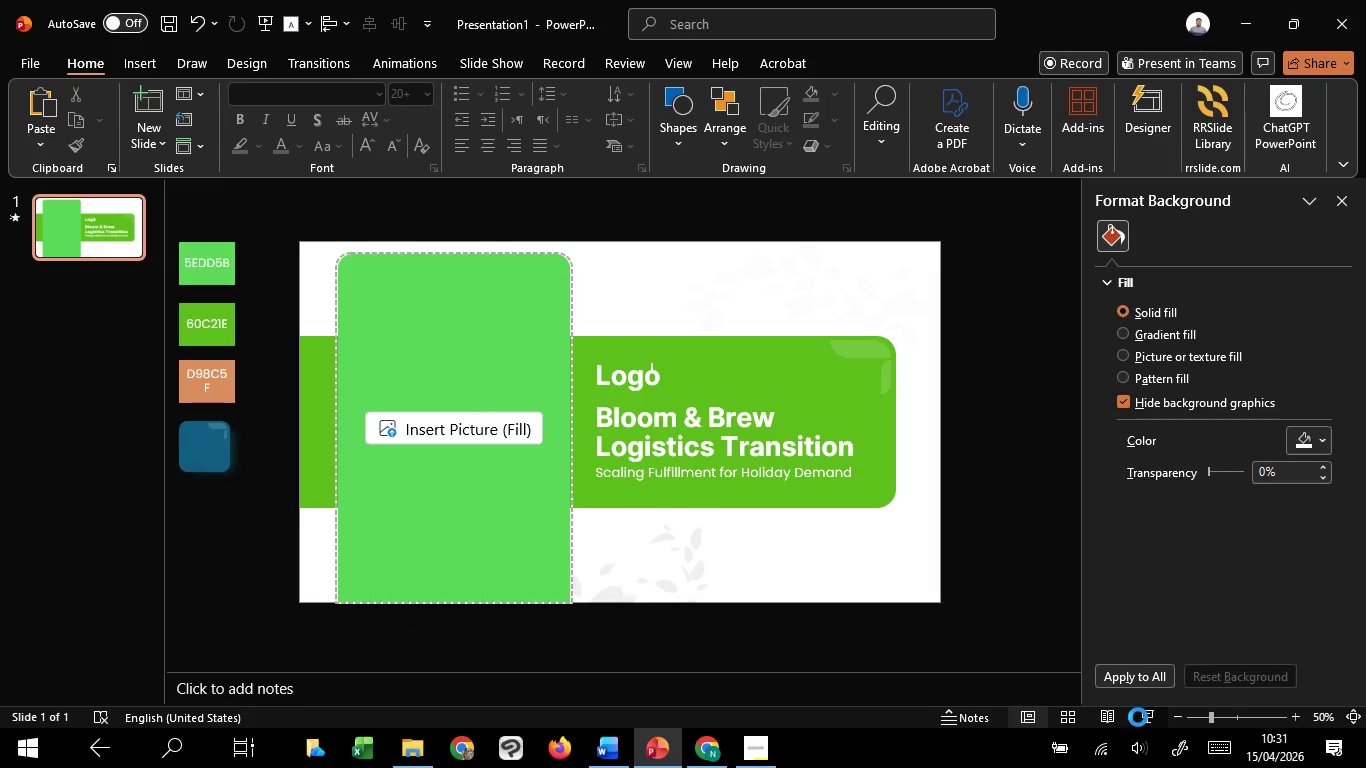 
left_click([1138, 717])
 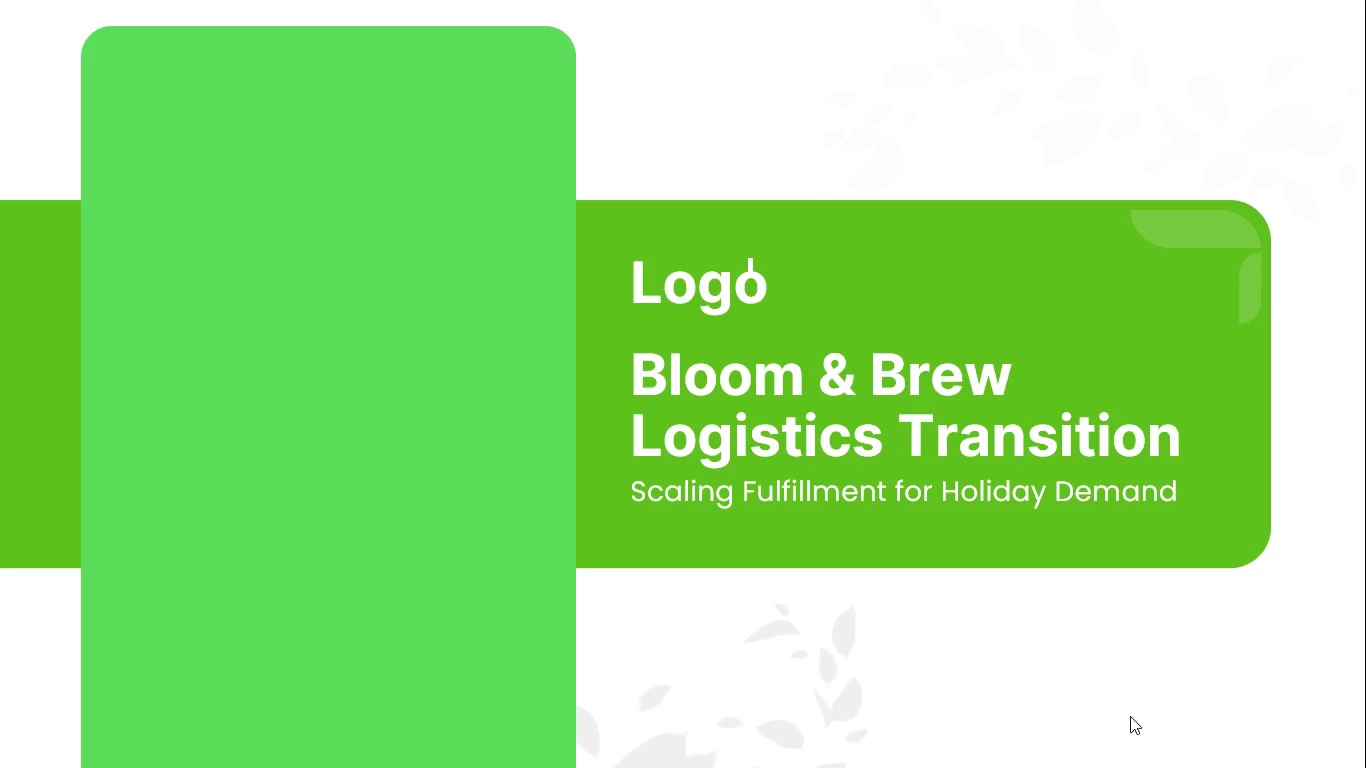 
key(Escape)
 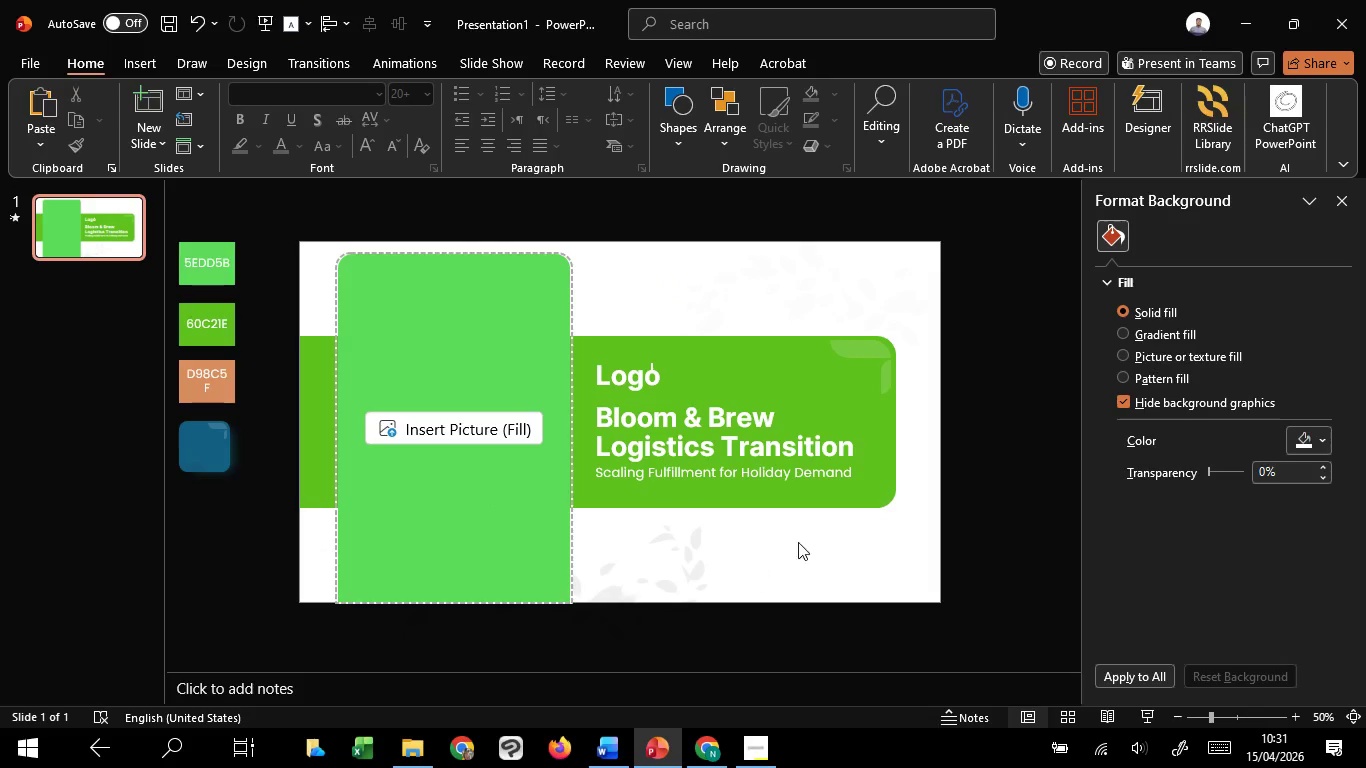 
left_click([809, 539])
 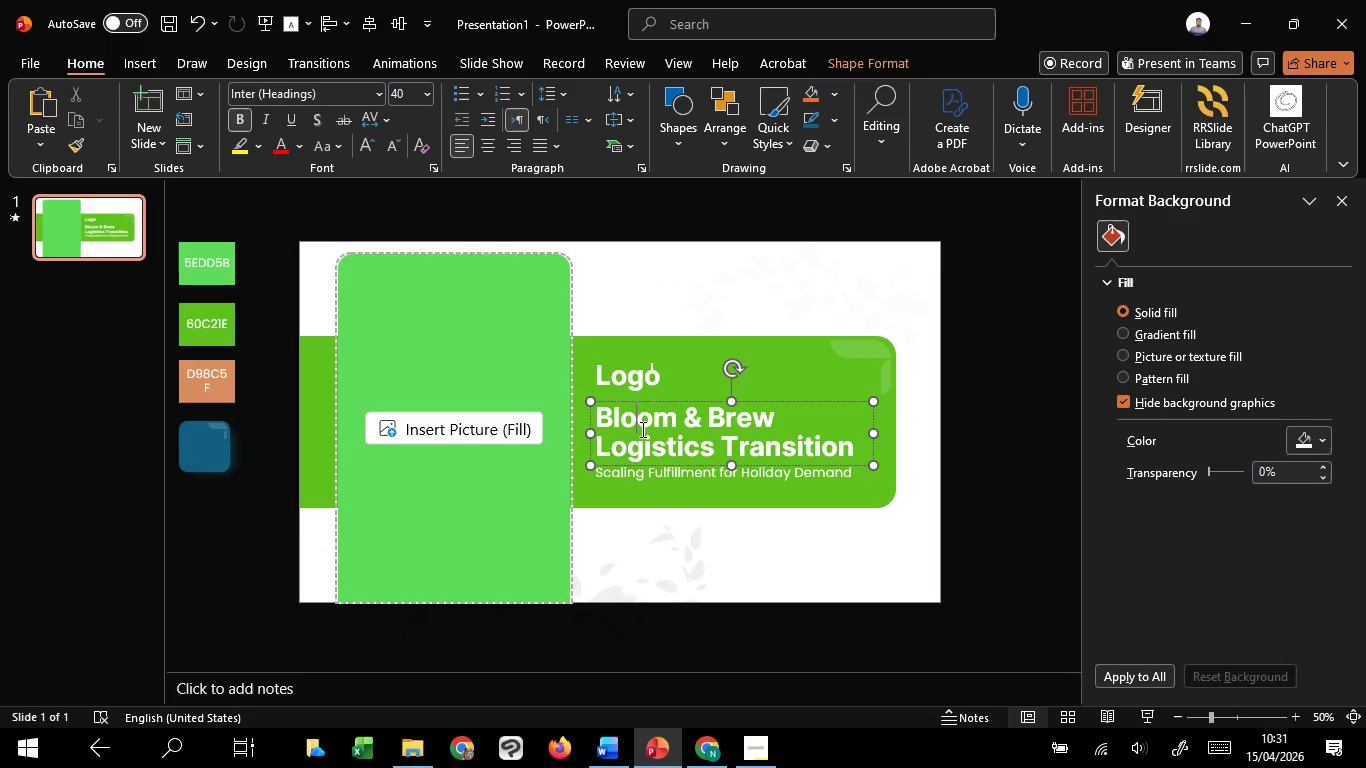 
left_click([641, 429])
 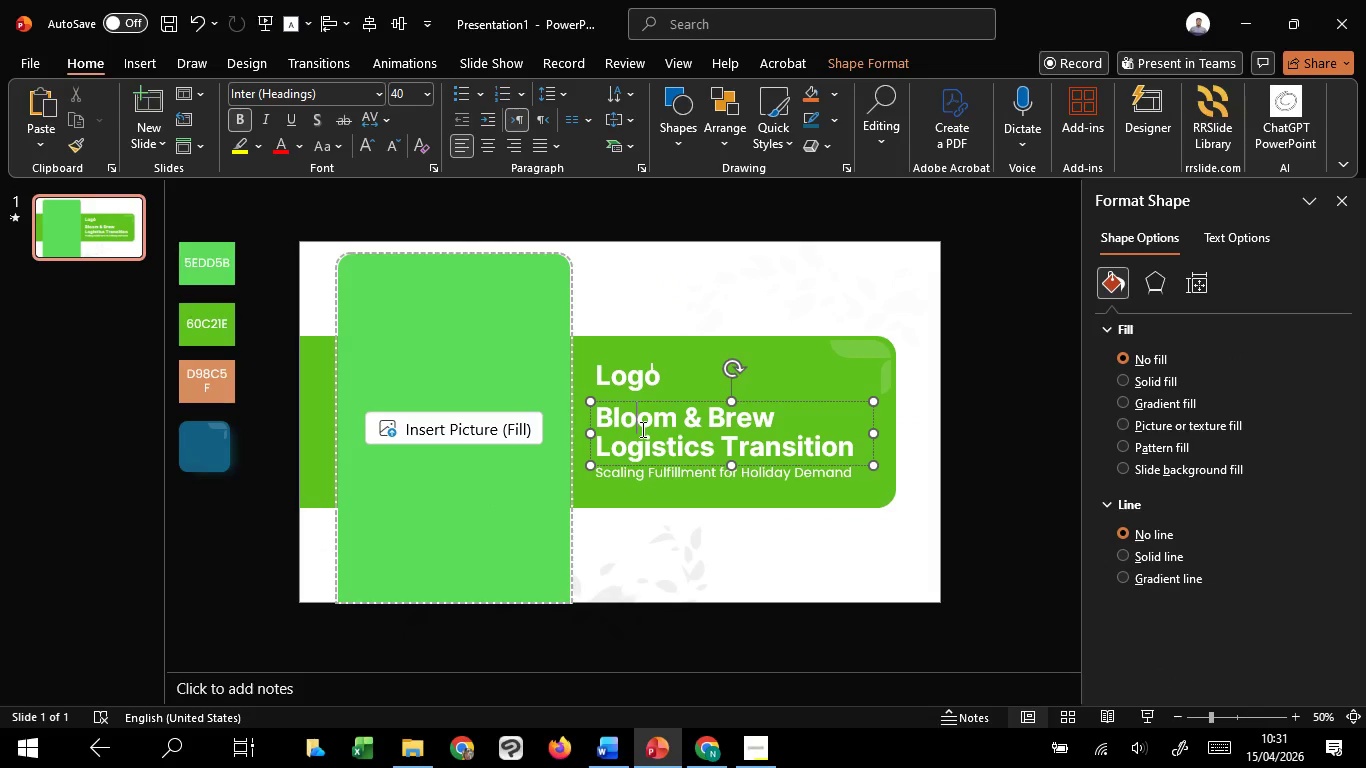 
key(Control+A)
 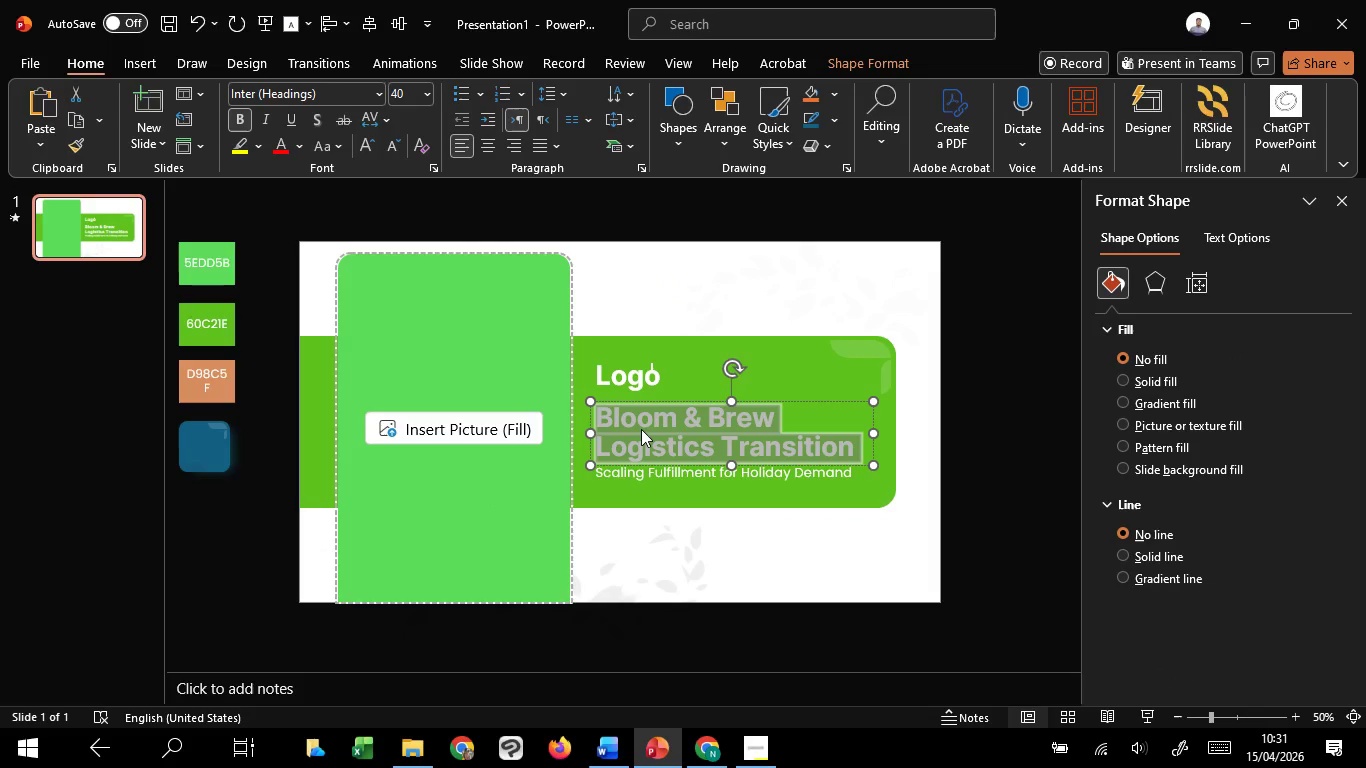 
key(Control+C)
 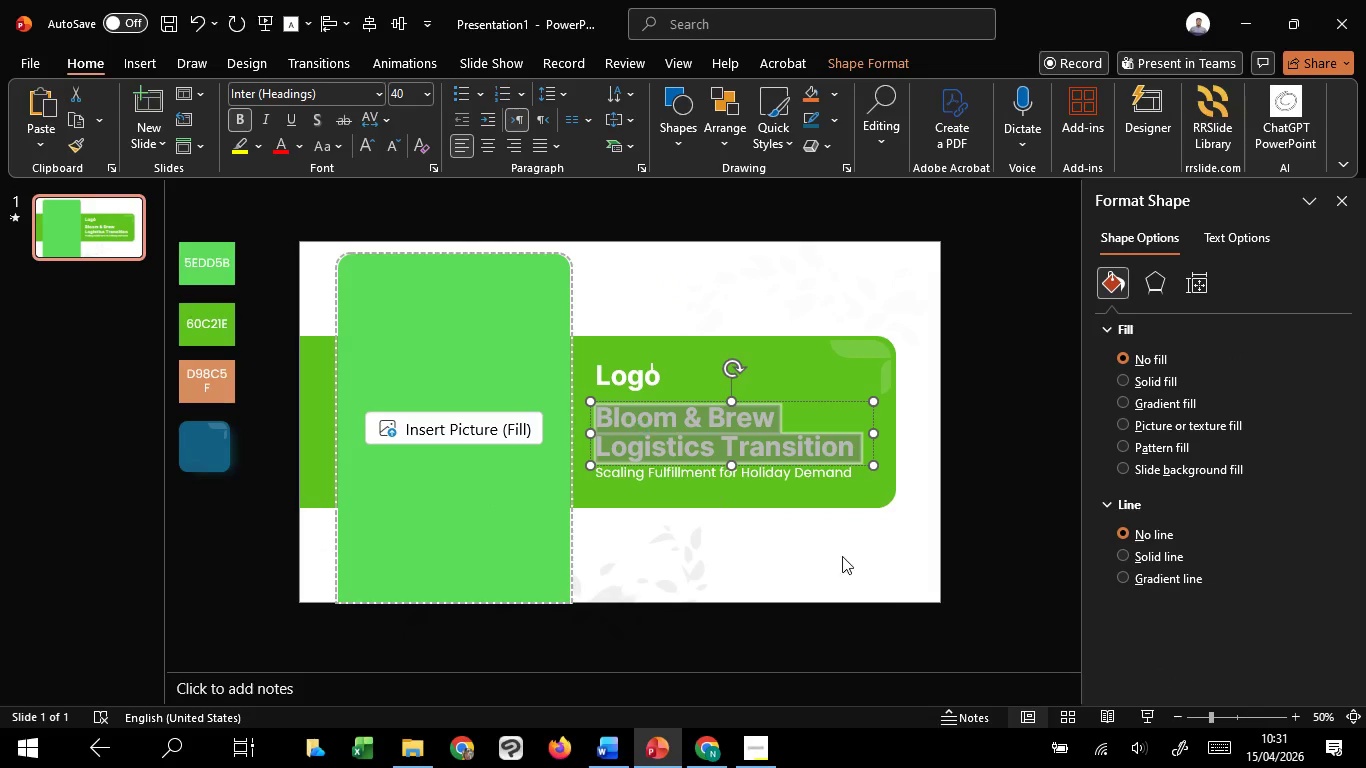 
key(Control+C)
 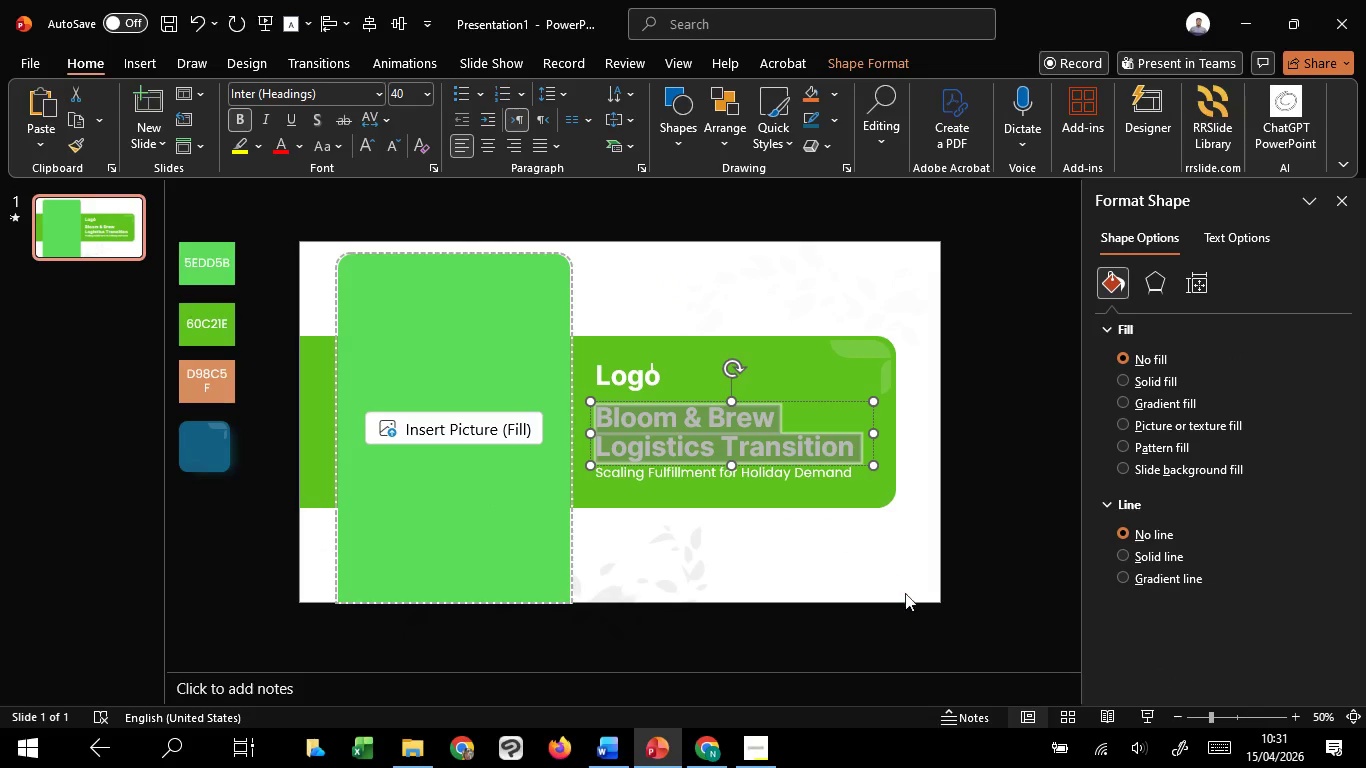 
key(Control+C)
 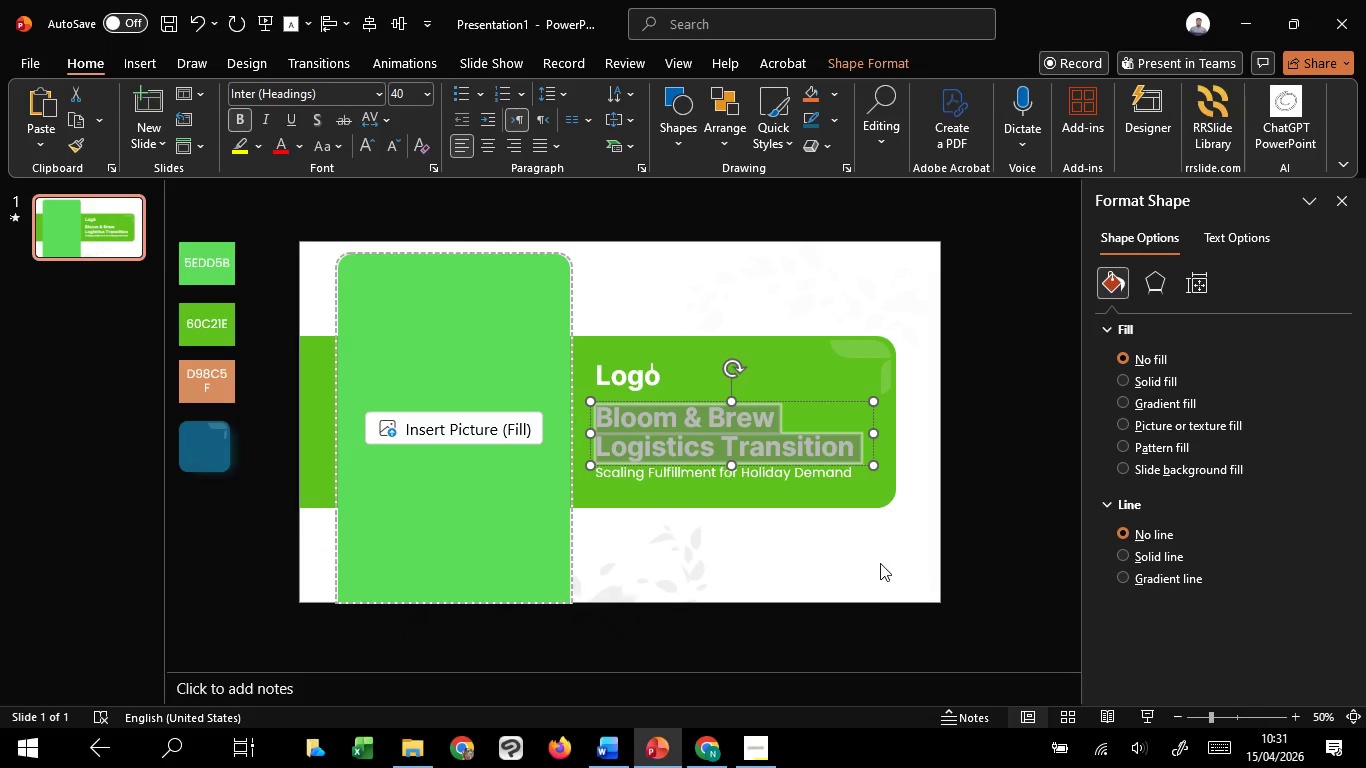 
key(Control+C)
 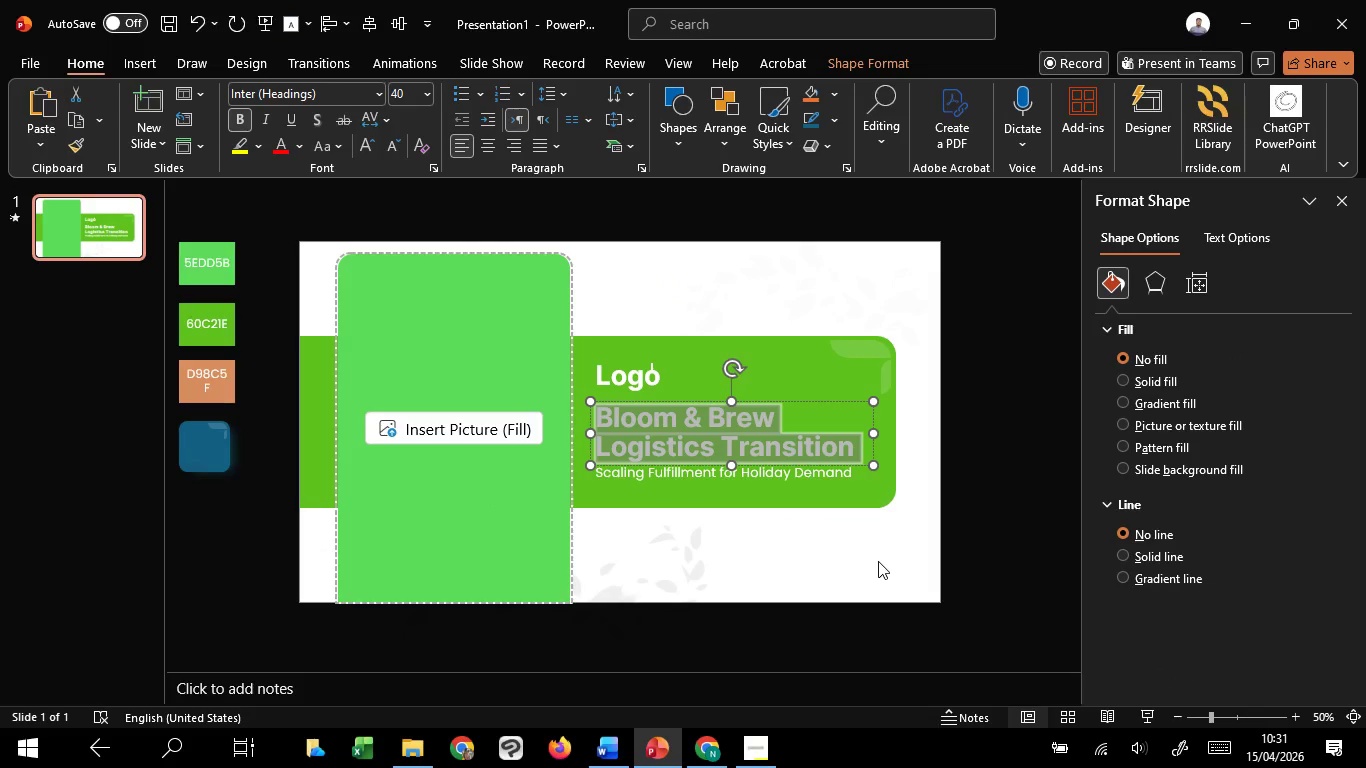 
key(Control+C)
 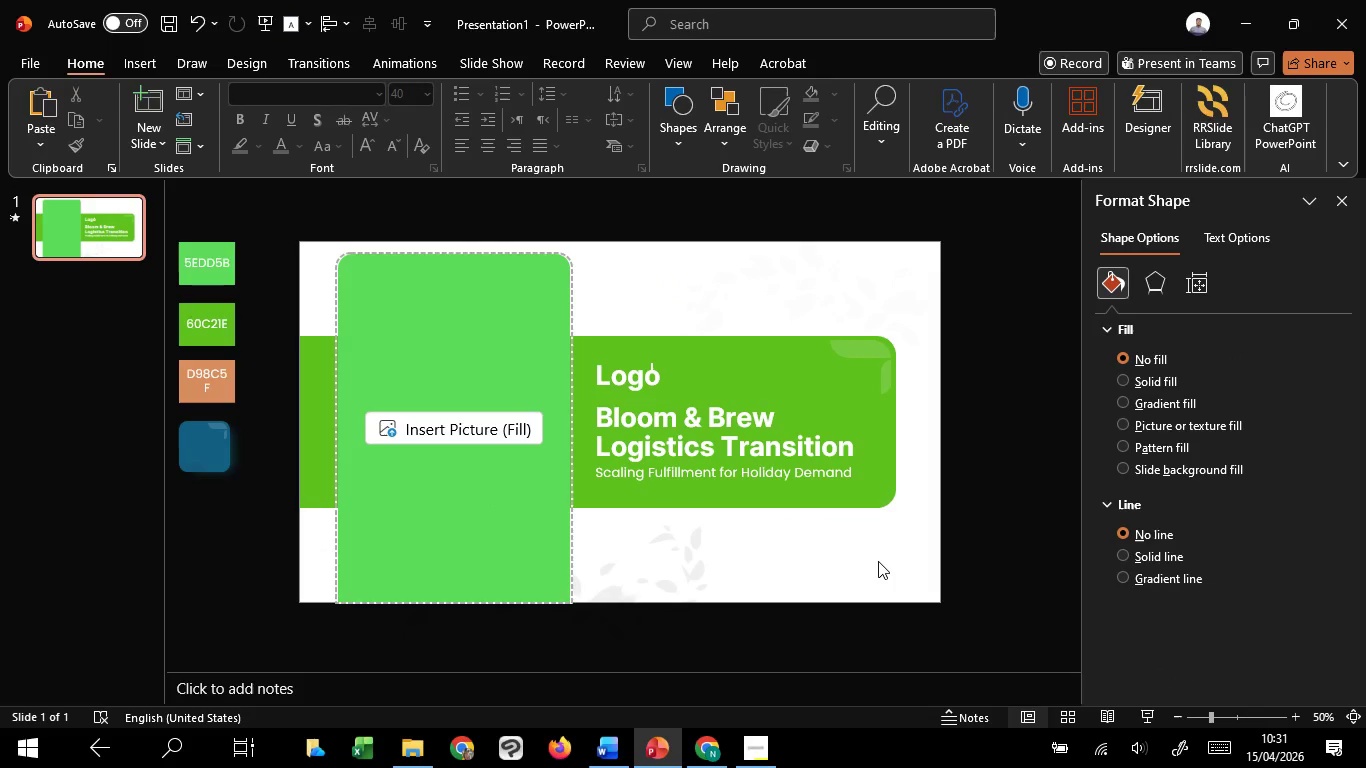 
left_click([878, 561])
 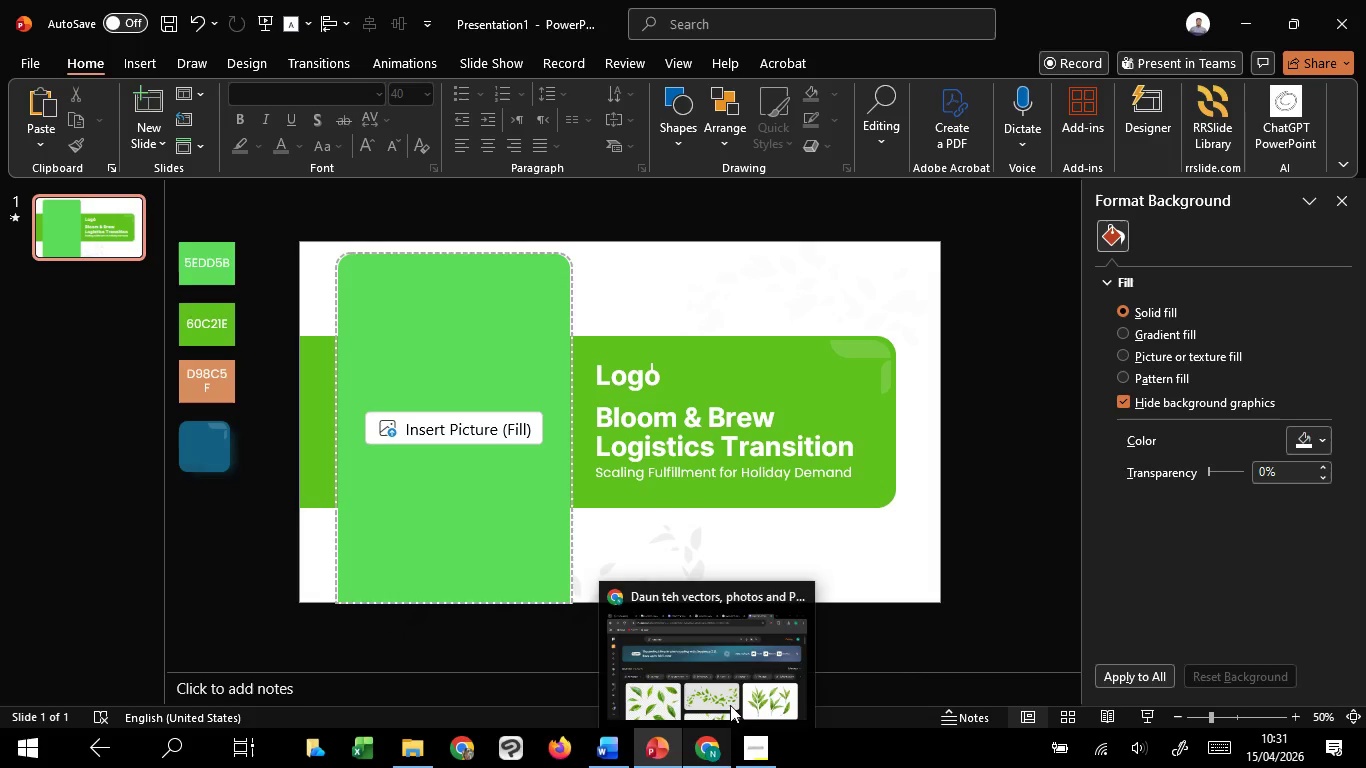 
left_click([737, 651])
 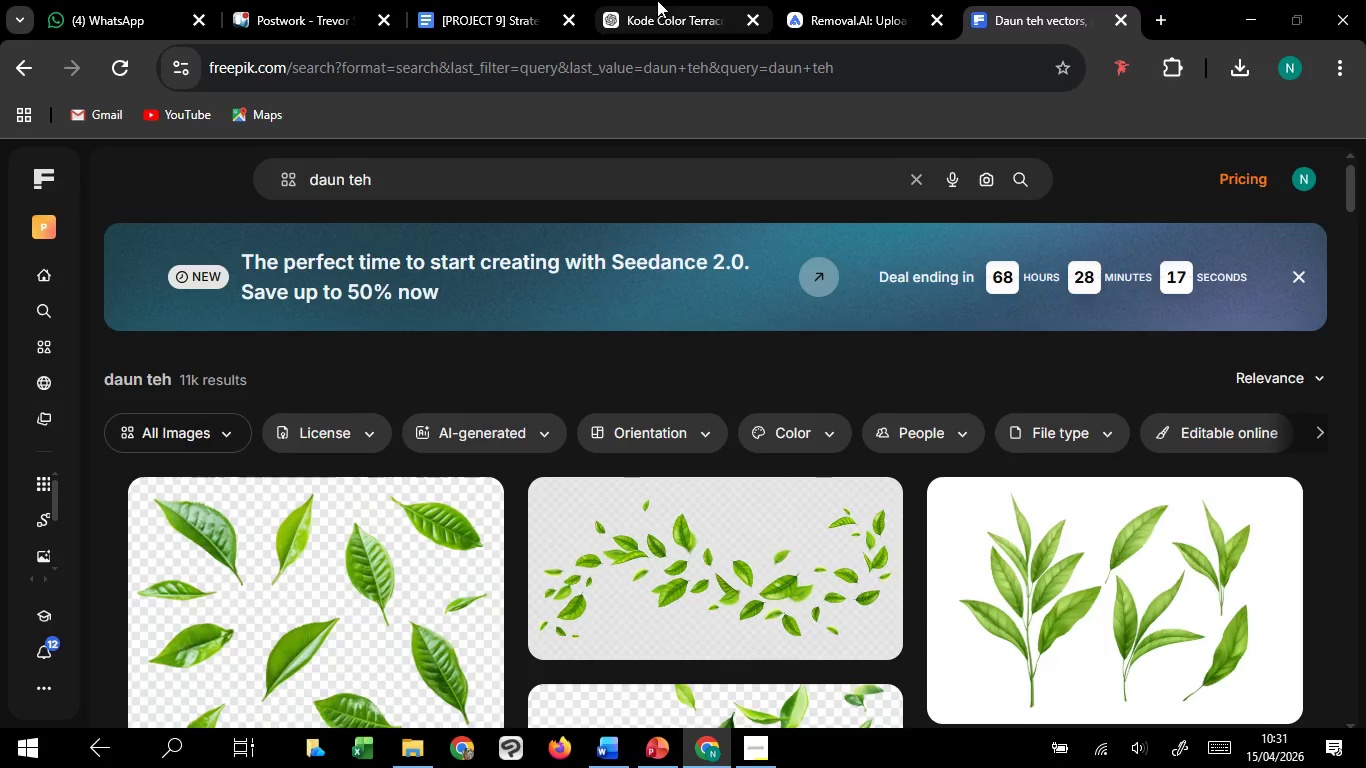 
left_click([657, 0])
 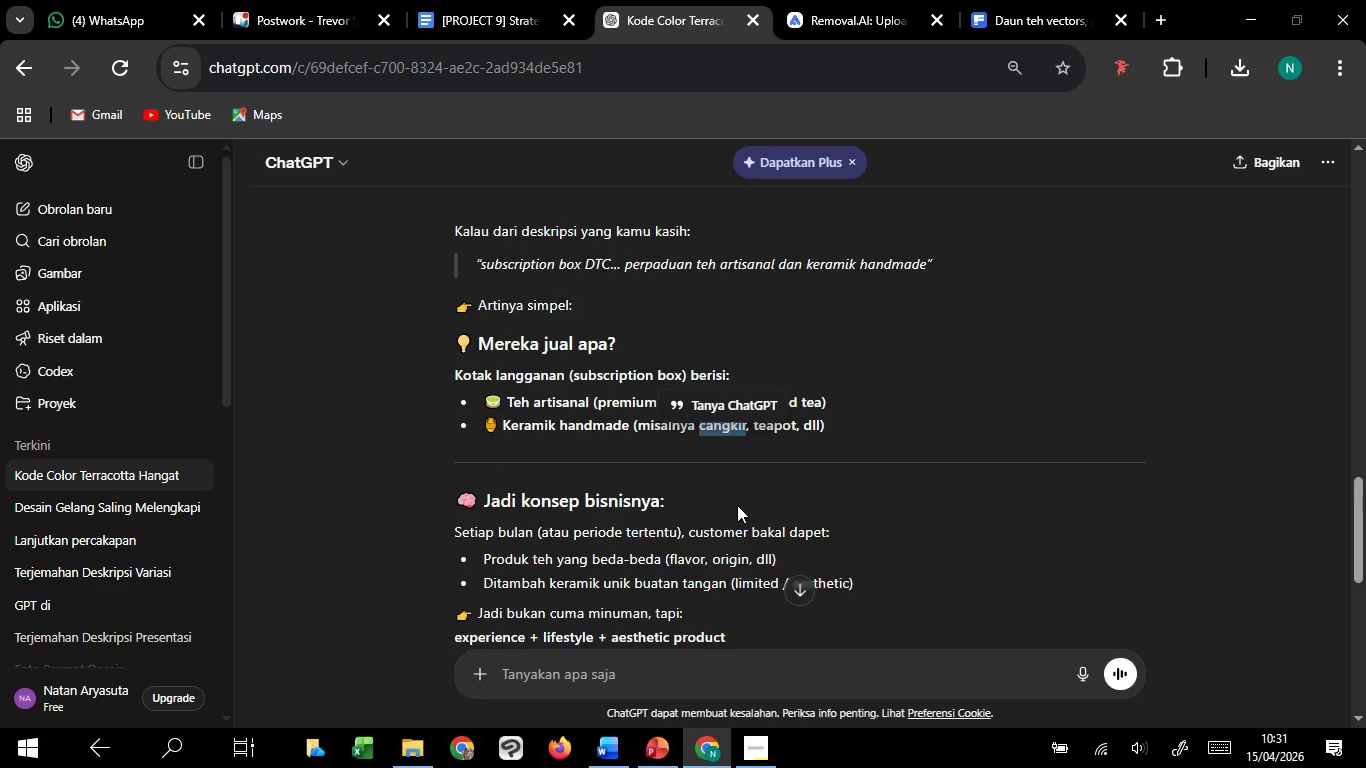 
scroll: coordinate [770, 557], scroll_direction: down, amount: 15.0
 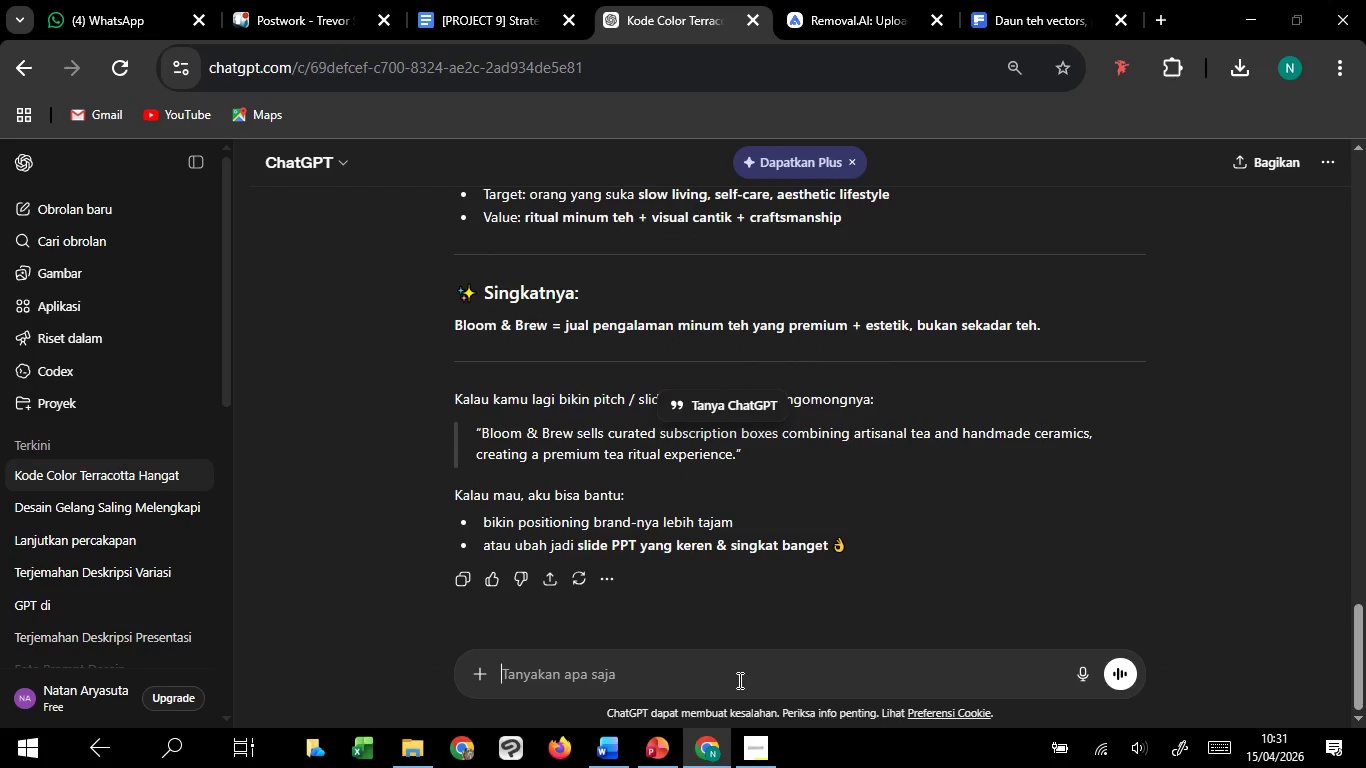 
left_click([738, 680])
 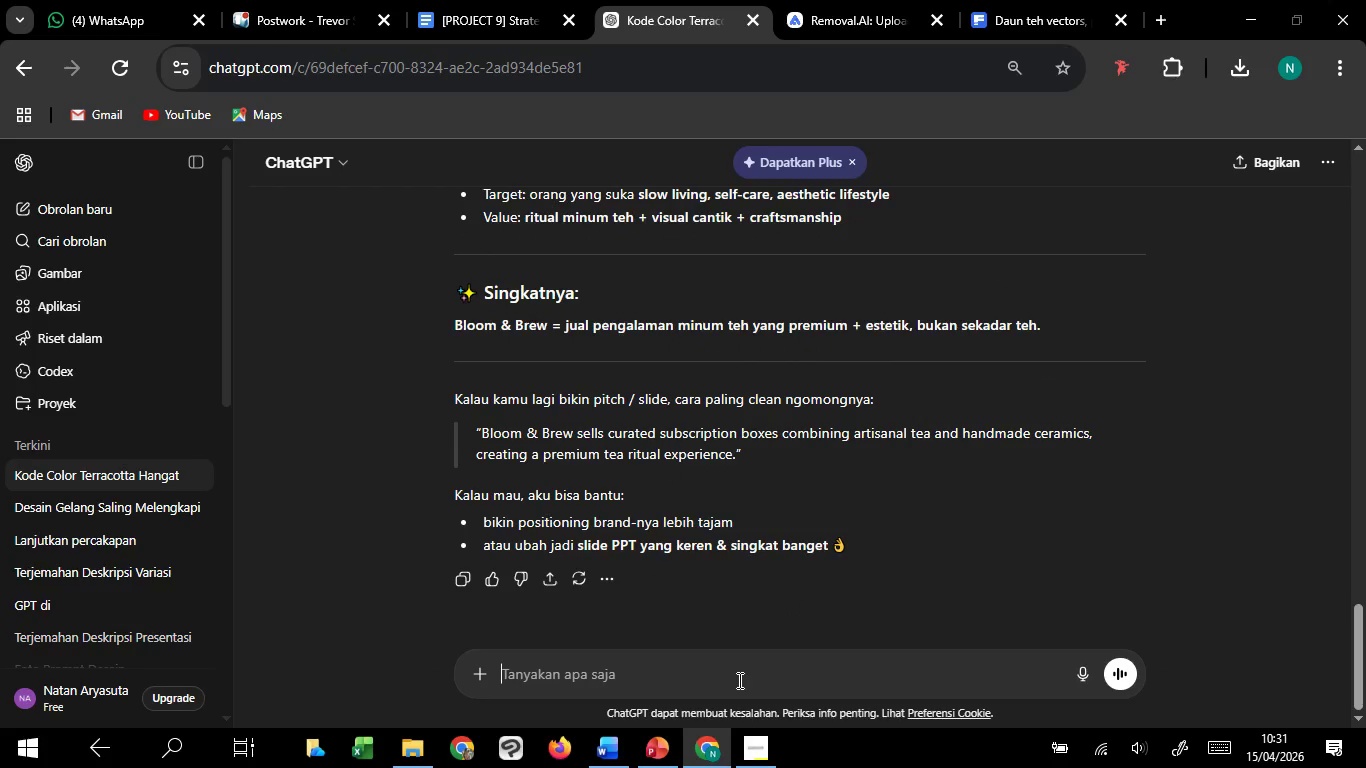 
type(prompt freepk)
key(Backspace)
type(ik dong gpt yang berkaia)
 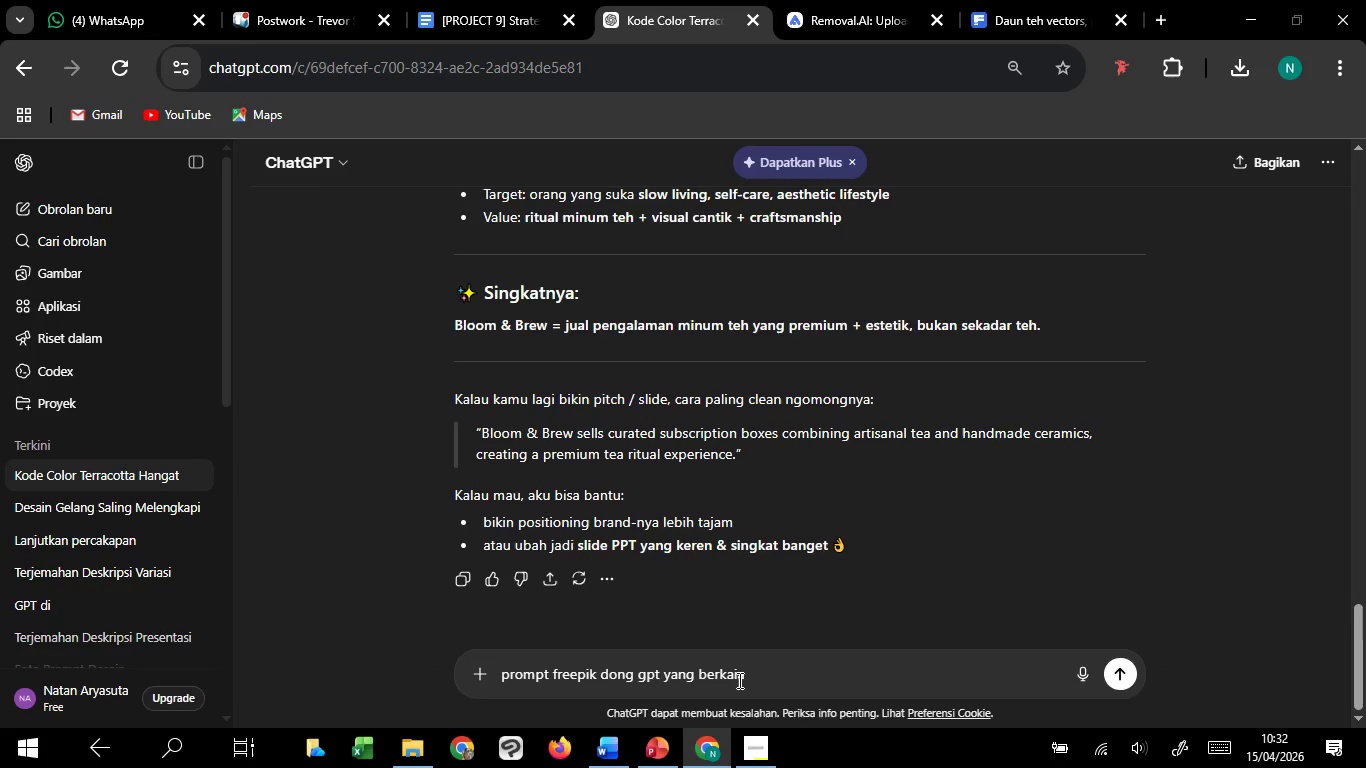 
hold_key(key=Backspace, duration=0.8)
 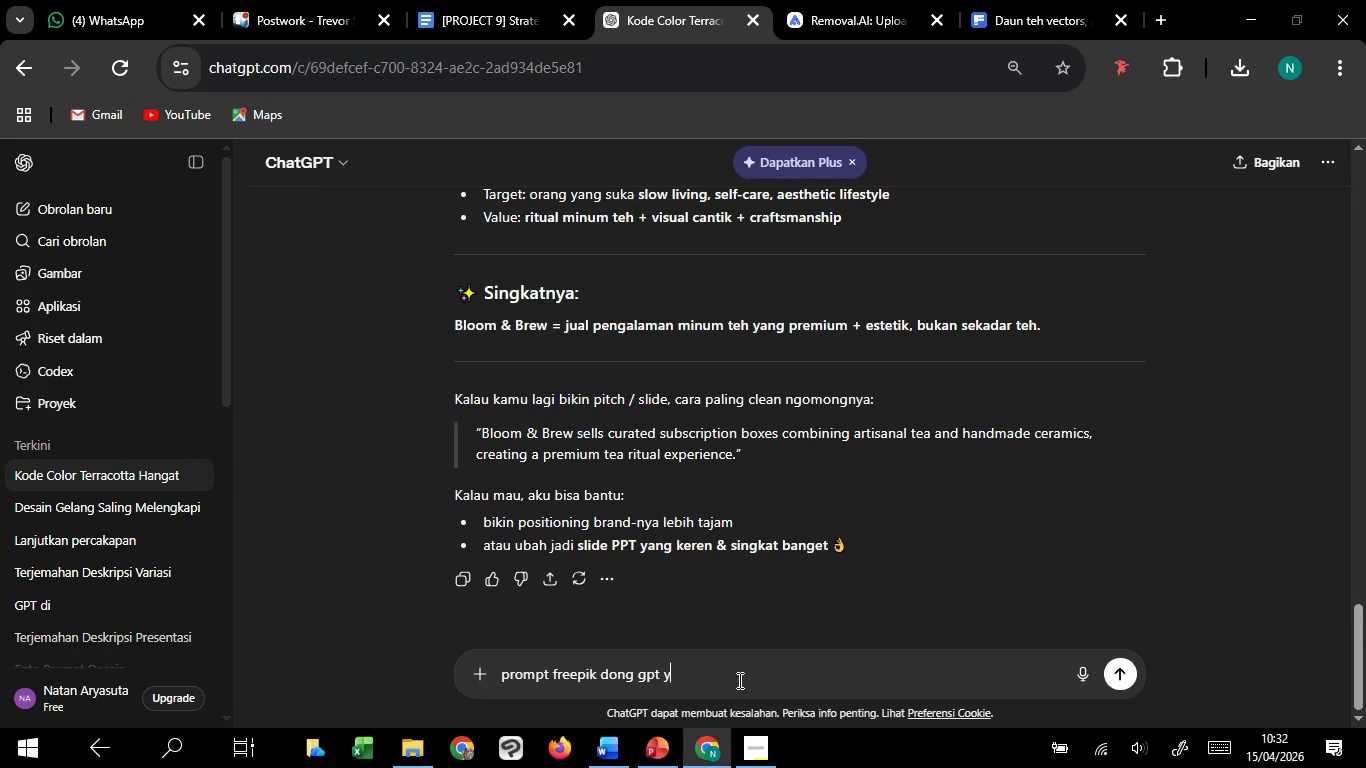 
key(Backspace)
key(Backspace)
type(buat foto di cover dengan judul ini )
 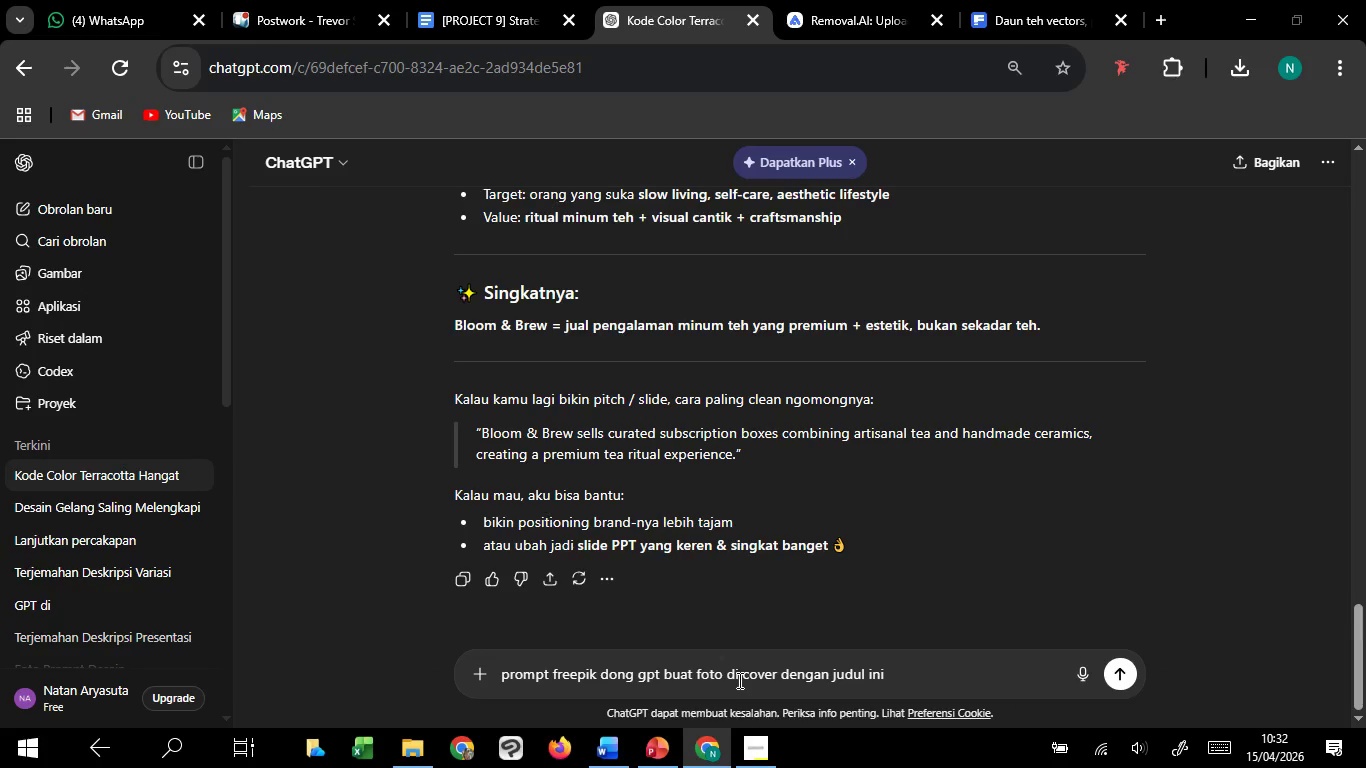 
key(Control+V)
 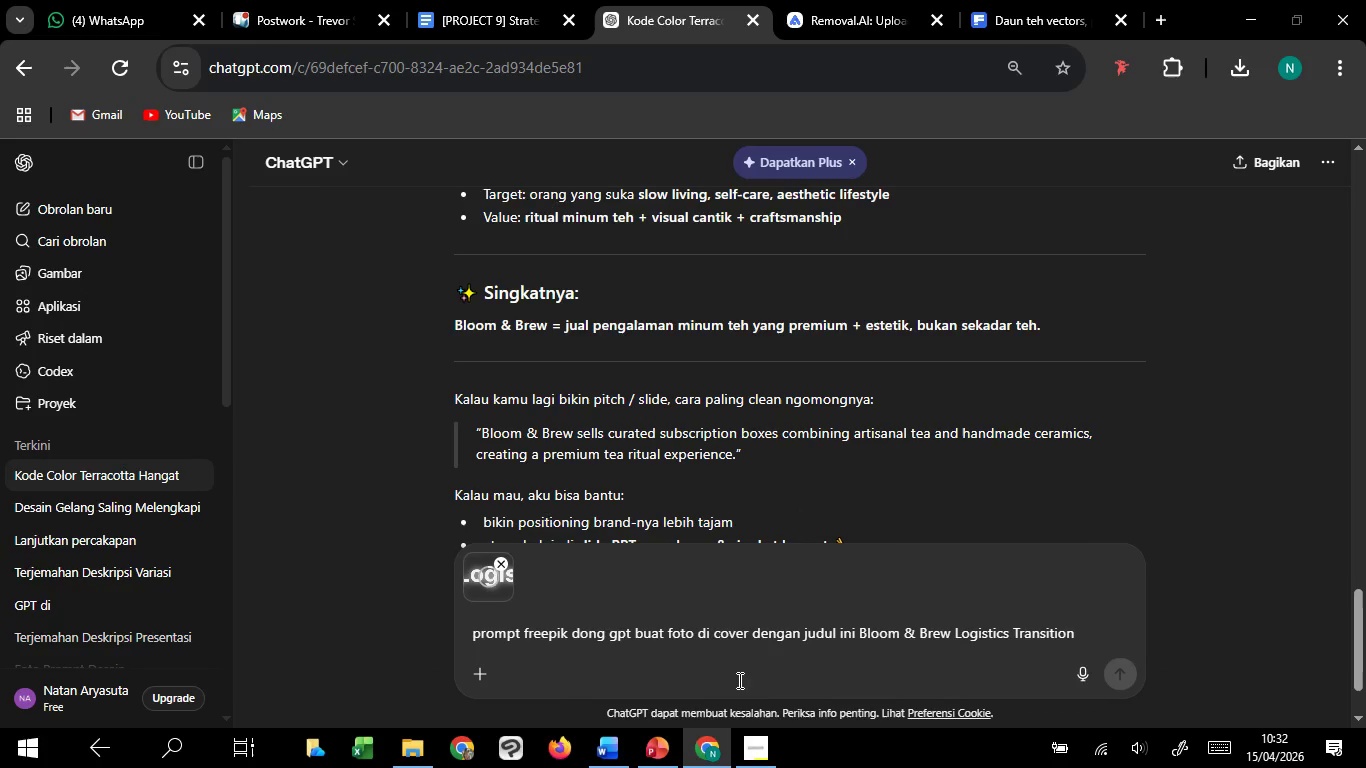 
hold_key(key=ControlLeft, duration=0.55)
 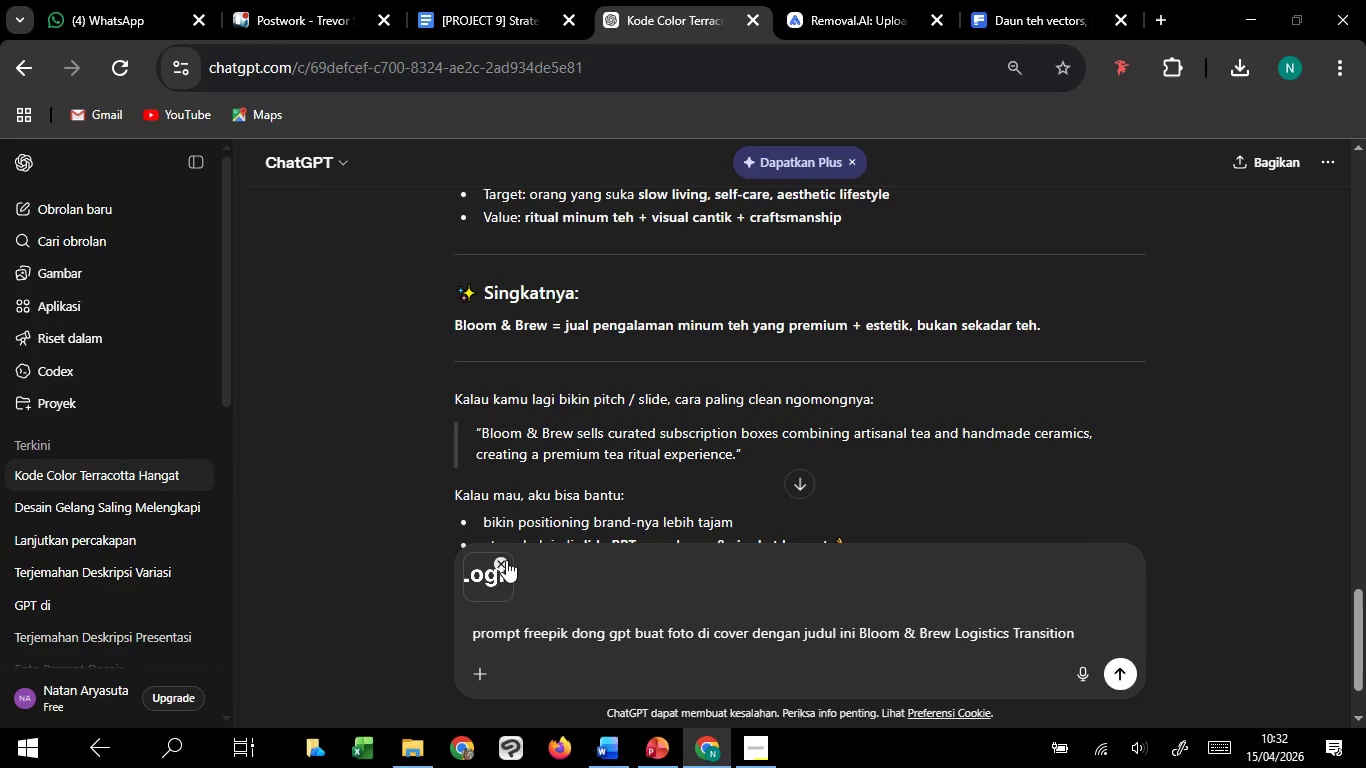 
left_click([506, 560])
 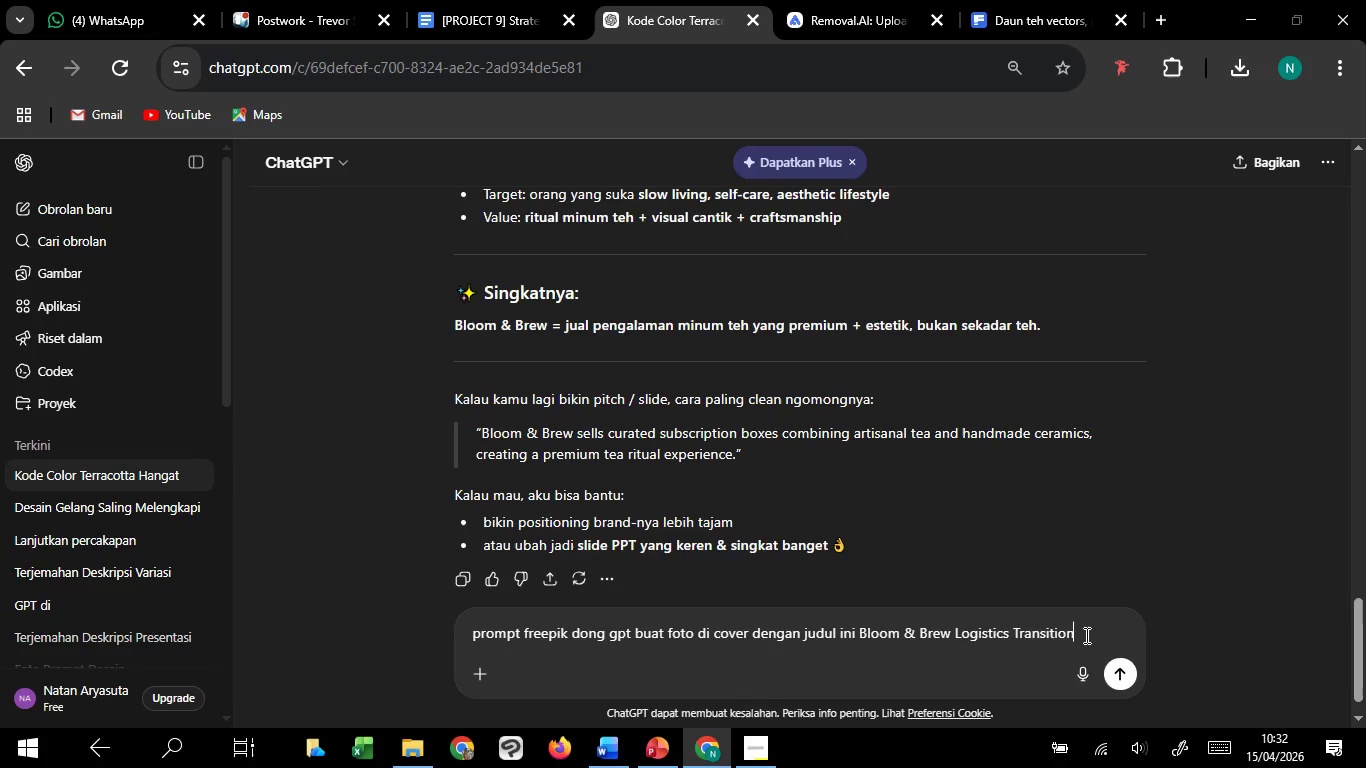 
left_click([1085, 635])
 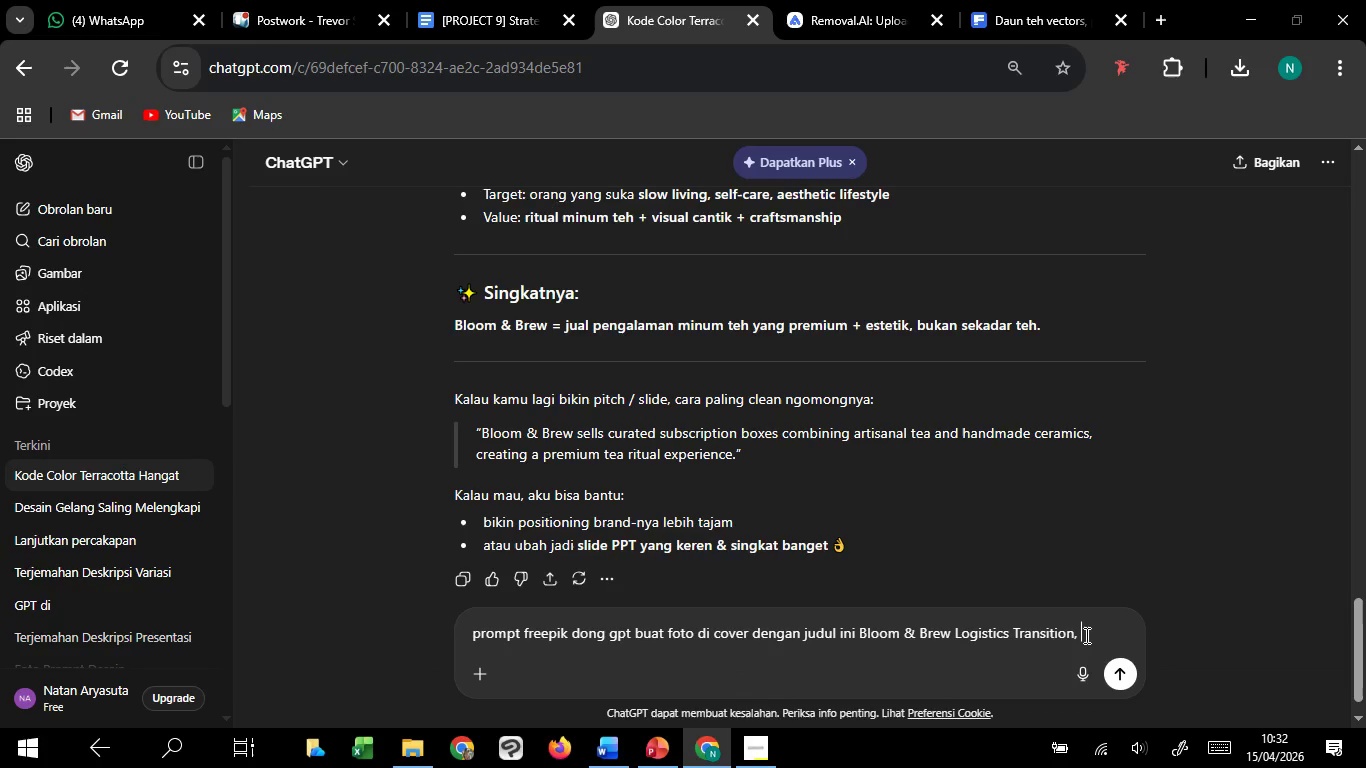 
type(, klo bisa usahain nyambung dengan perusahaannya)
 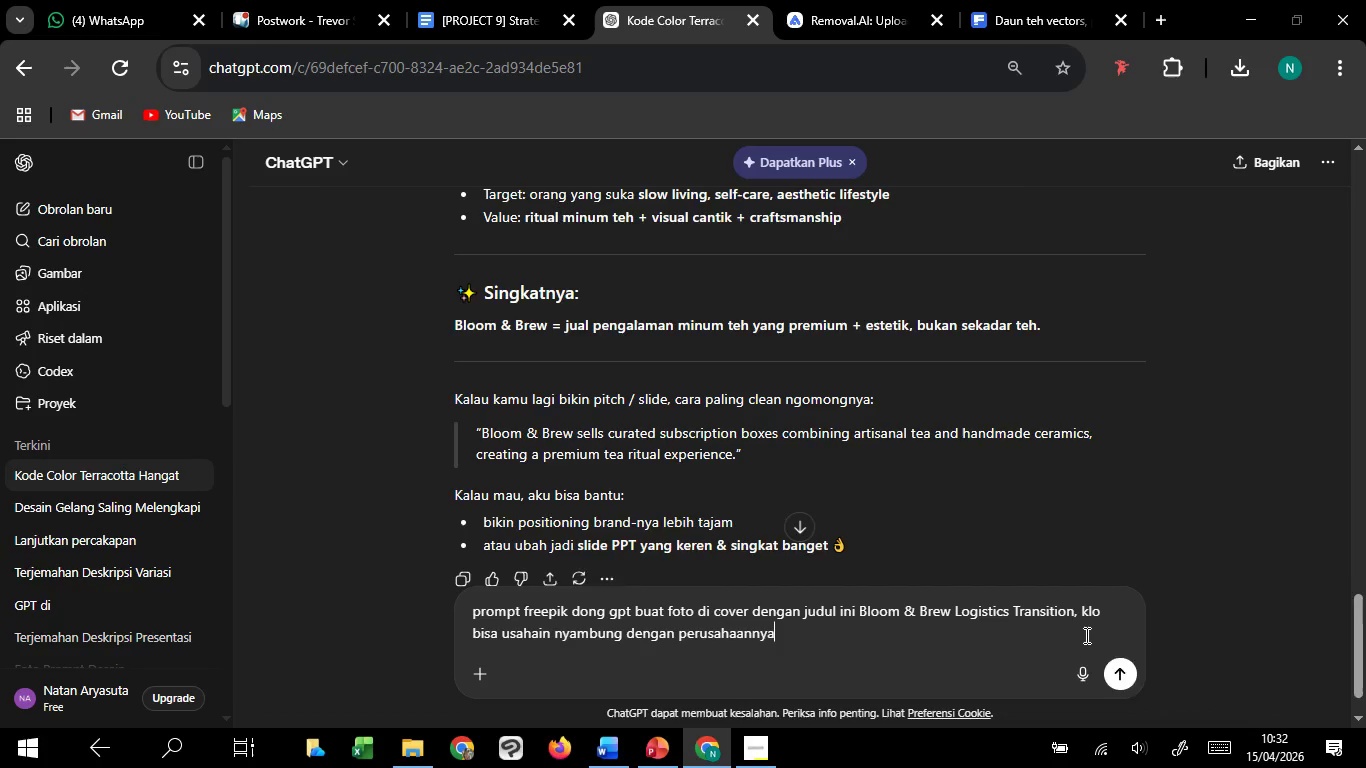 
key(Enter)
 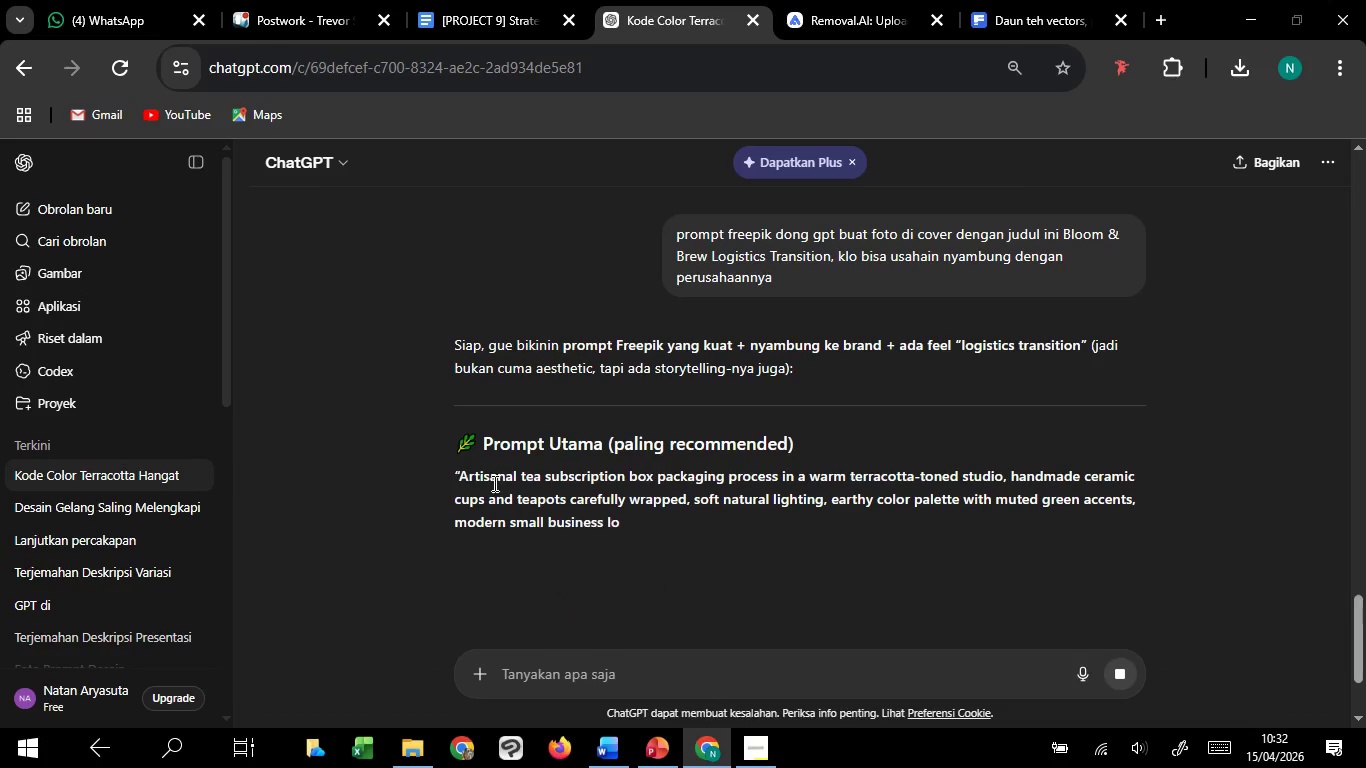 
wait(5.08)
 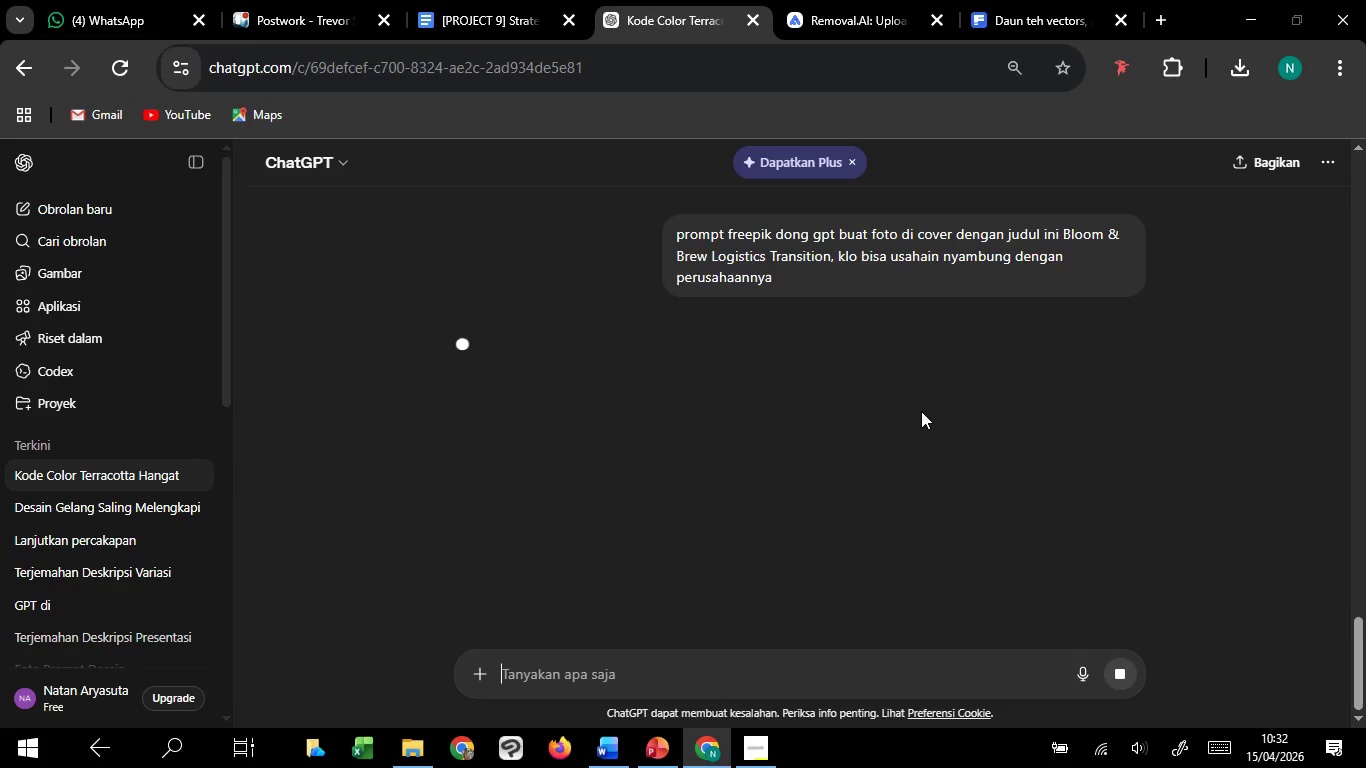 
scroll: coordinate [486, 483], scroll_direction: down, amount: 1.0
 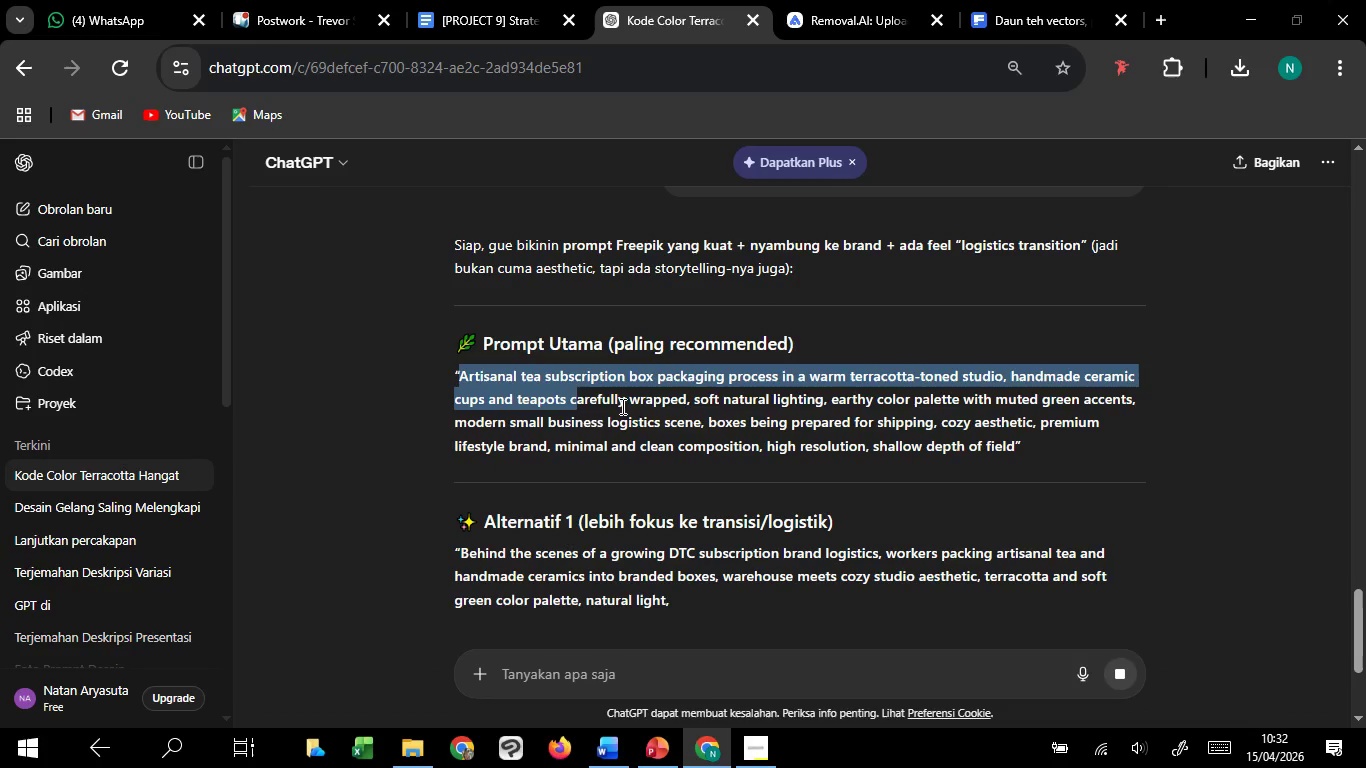 
left_click_drag(start_coordinate=[458, 378], to_coordinate=[1014, 451])
 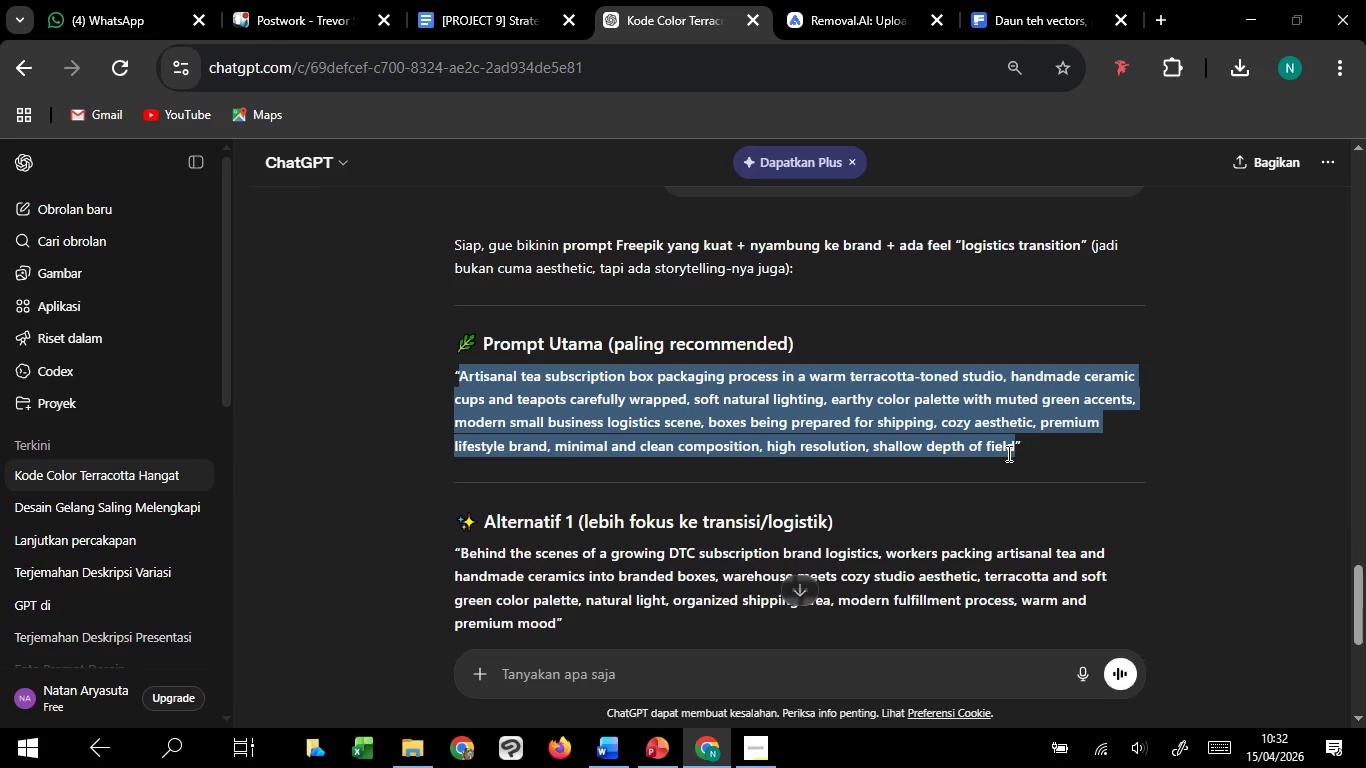 
key(Control+C)
 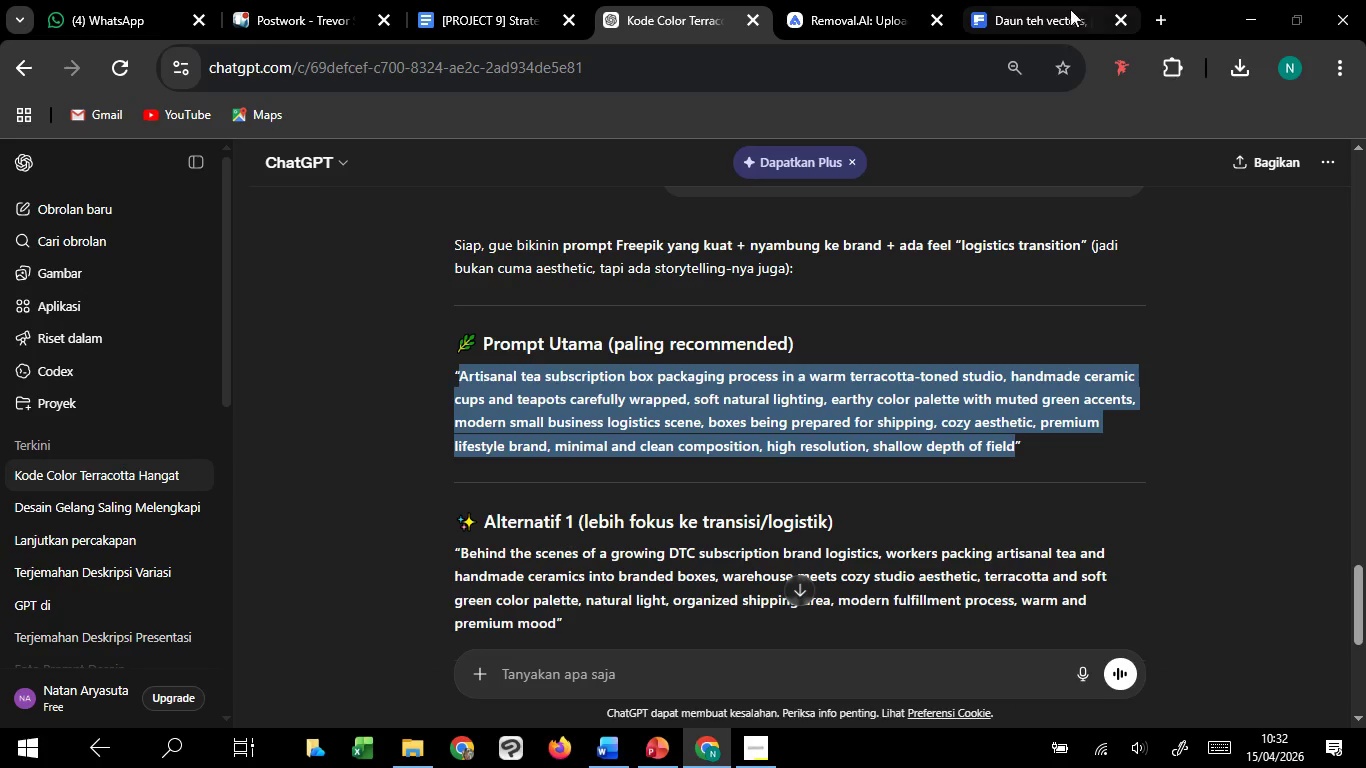 
key(Control+C)
 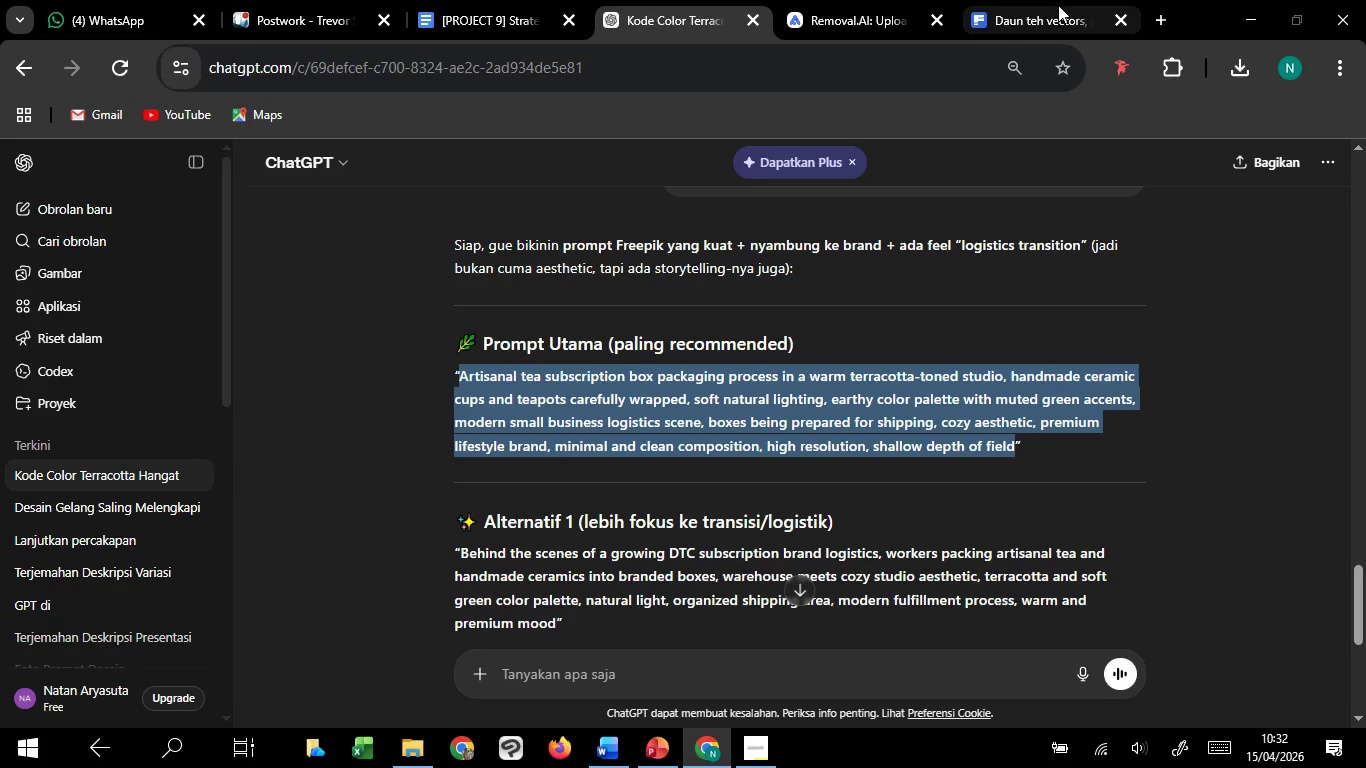 
key(Control+C)
 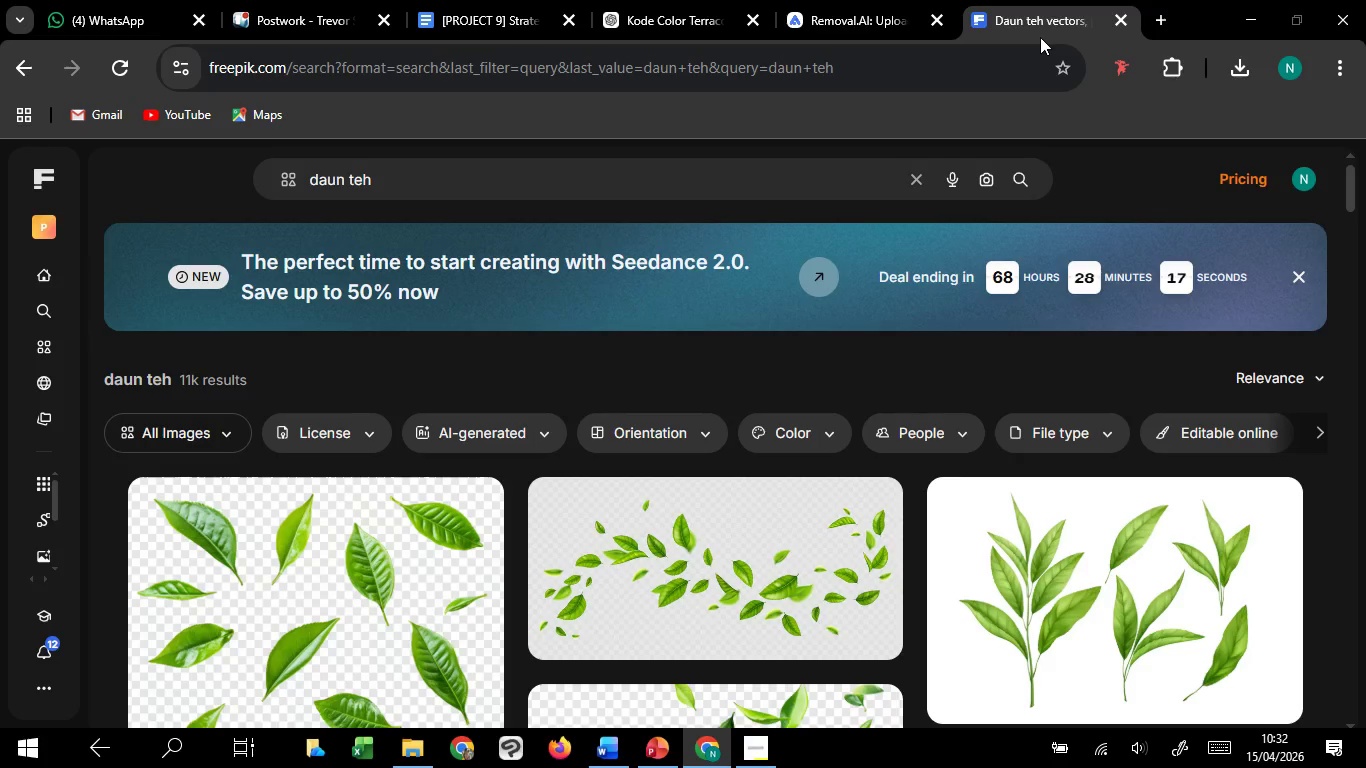 
left_click([1058, 5])
 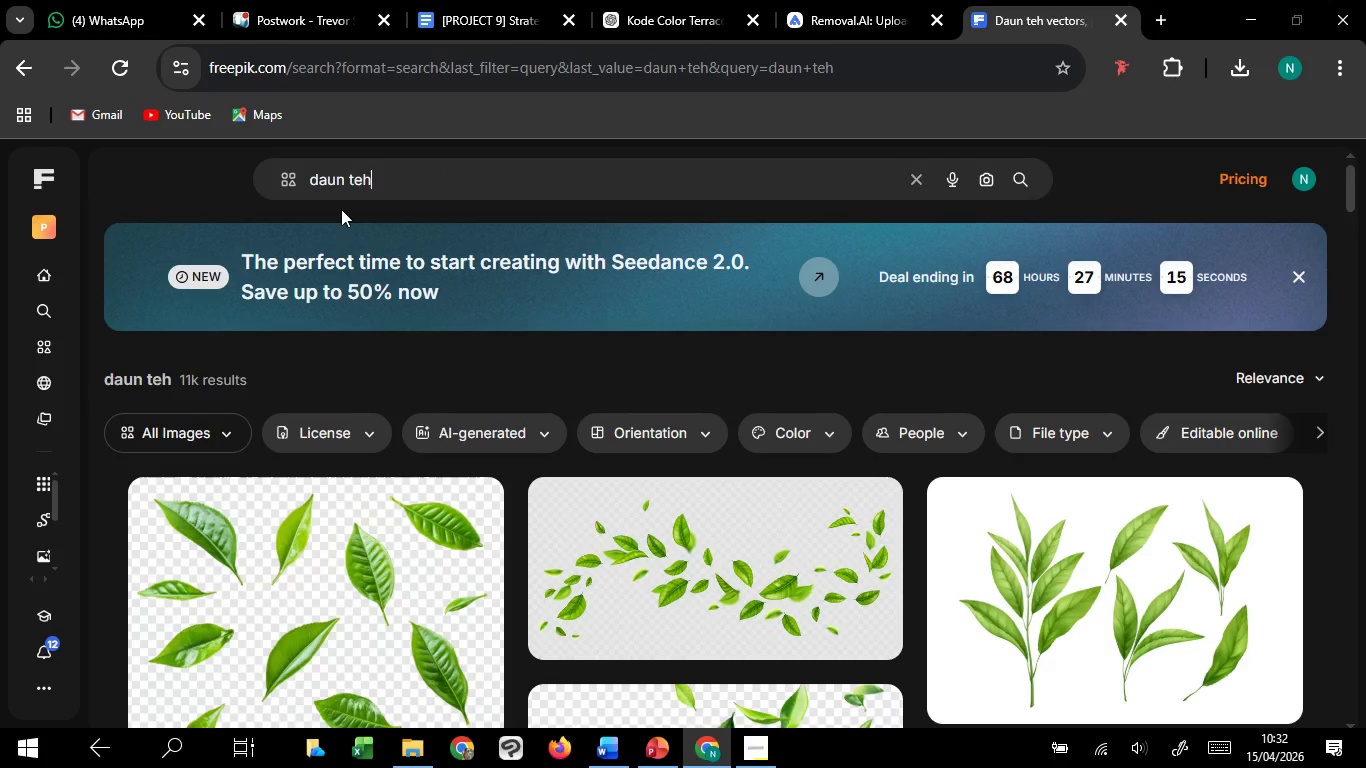 
left_click_drag(start_coordinate=[440, 181], to_coordinate=[314, 210])
 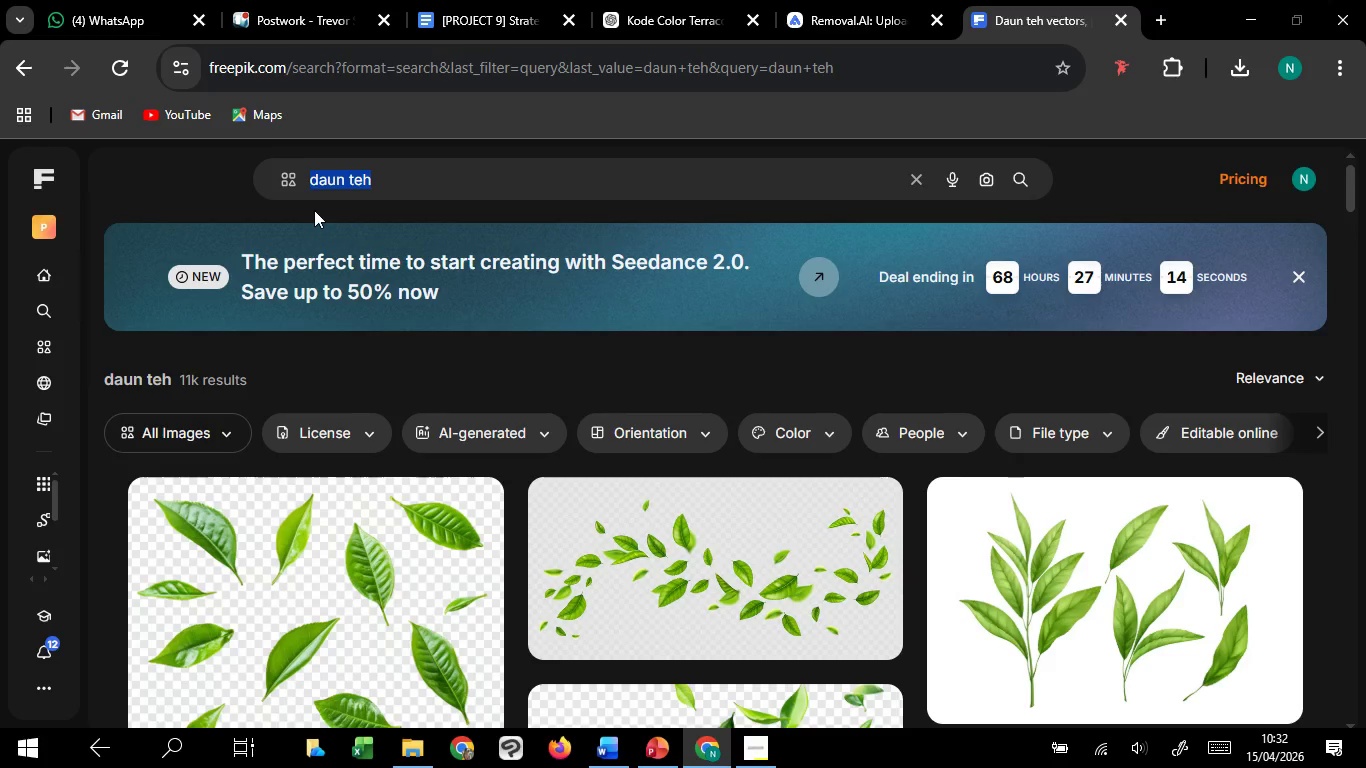 
key(Control+V)
 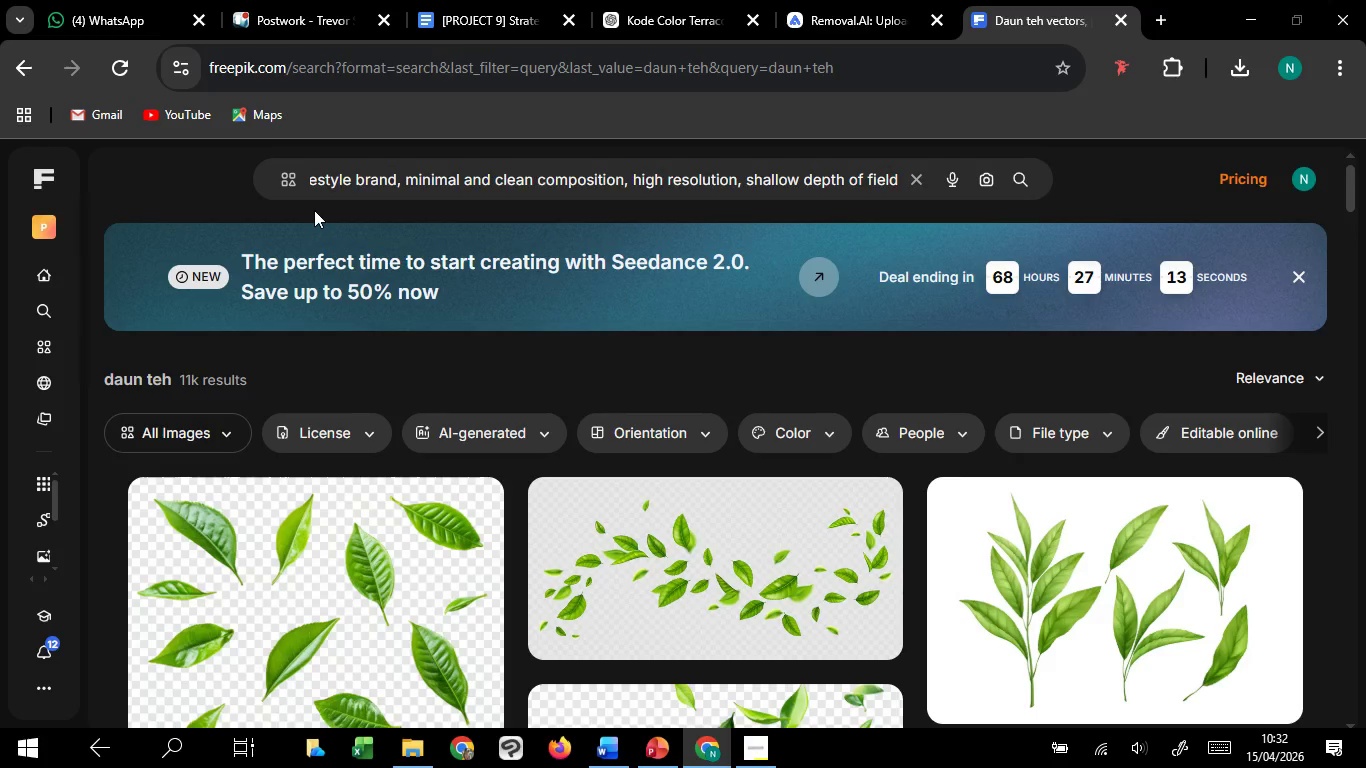 
key(Enter)
 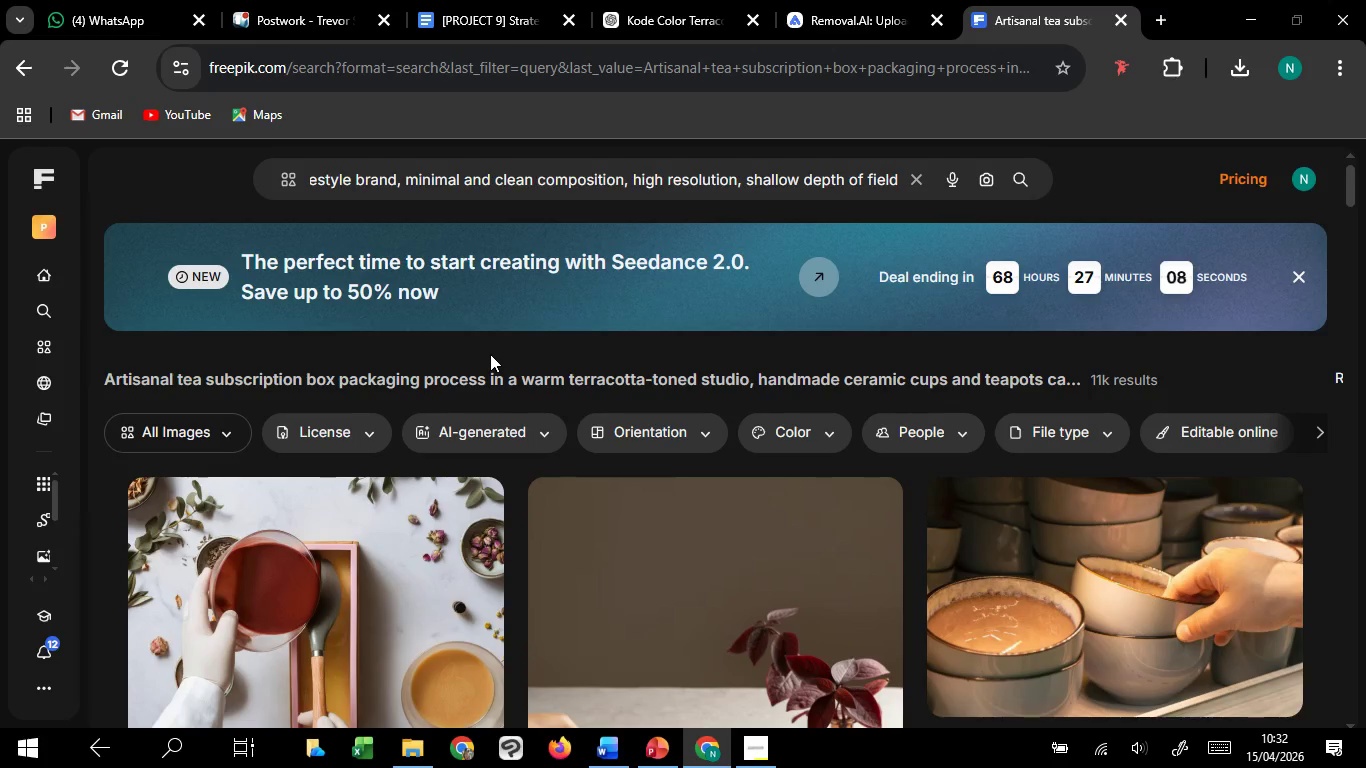 
wait(5.8)
 